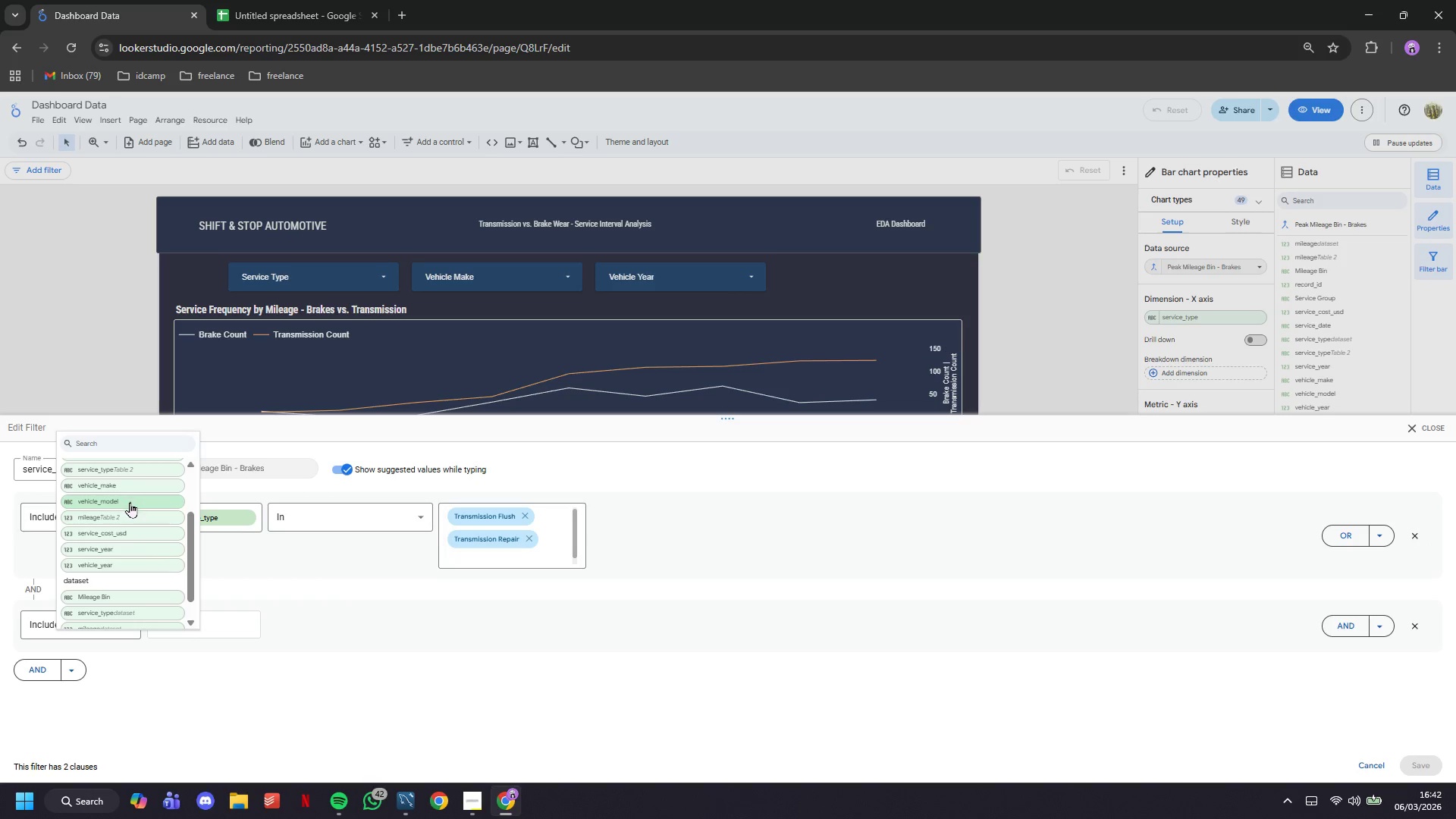 
scroll: coordinate [130, 502], scroll_direction: up, amount: 1.0
 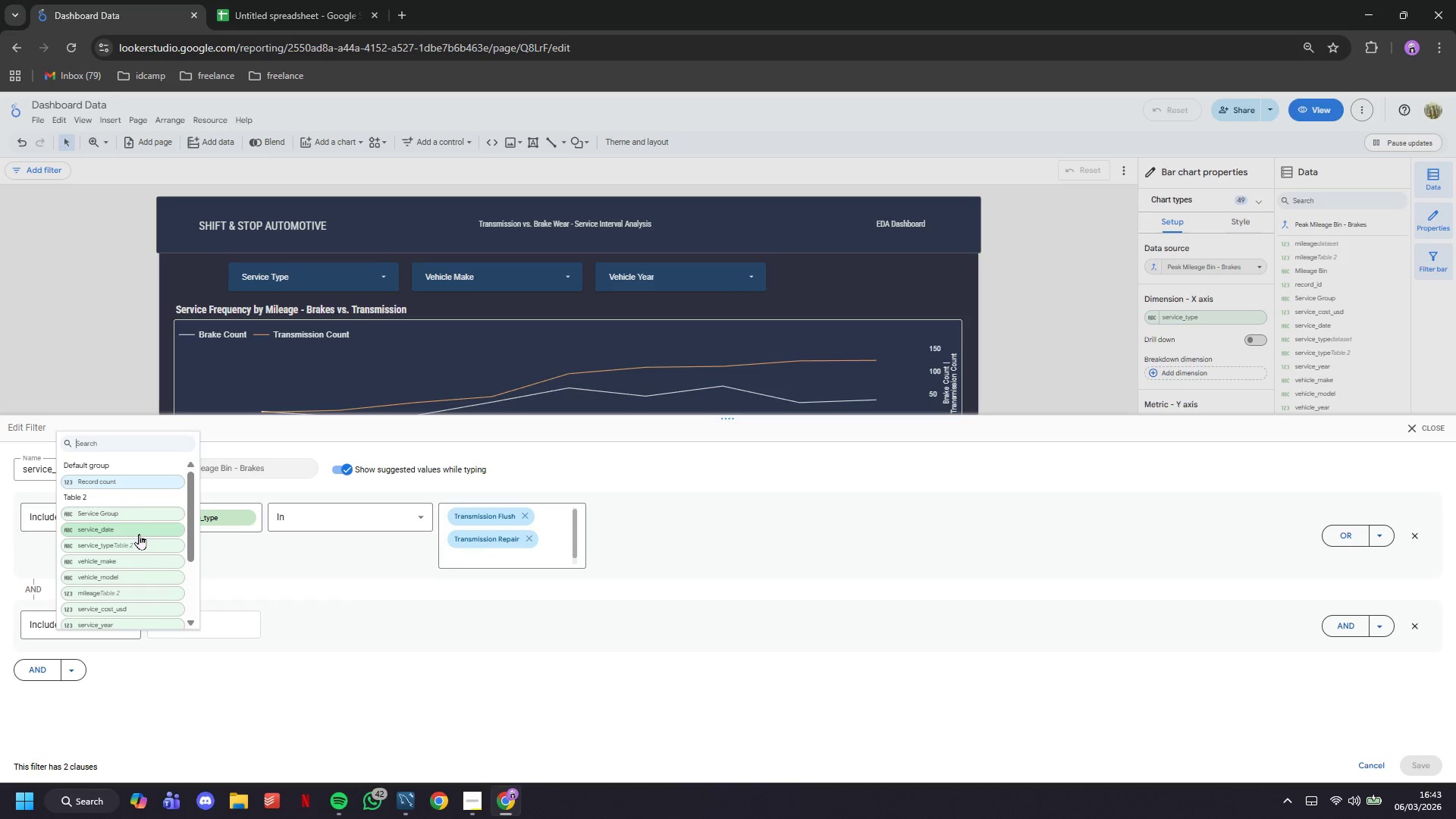 
scroll: coordinate [134, 557], scroll_direction: down, amount: 2.0
 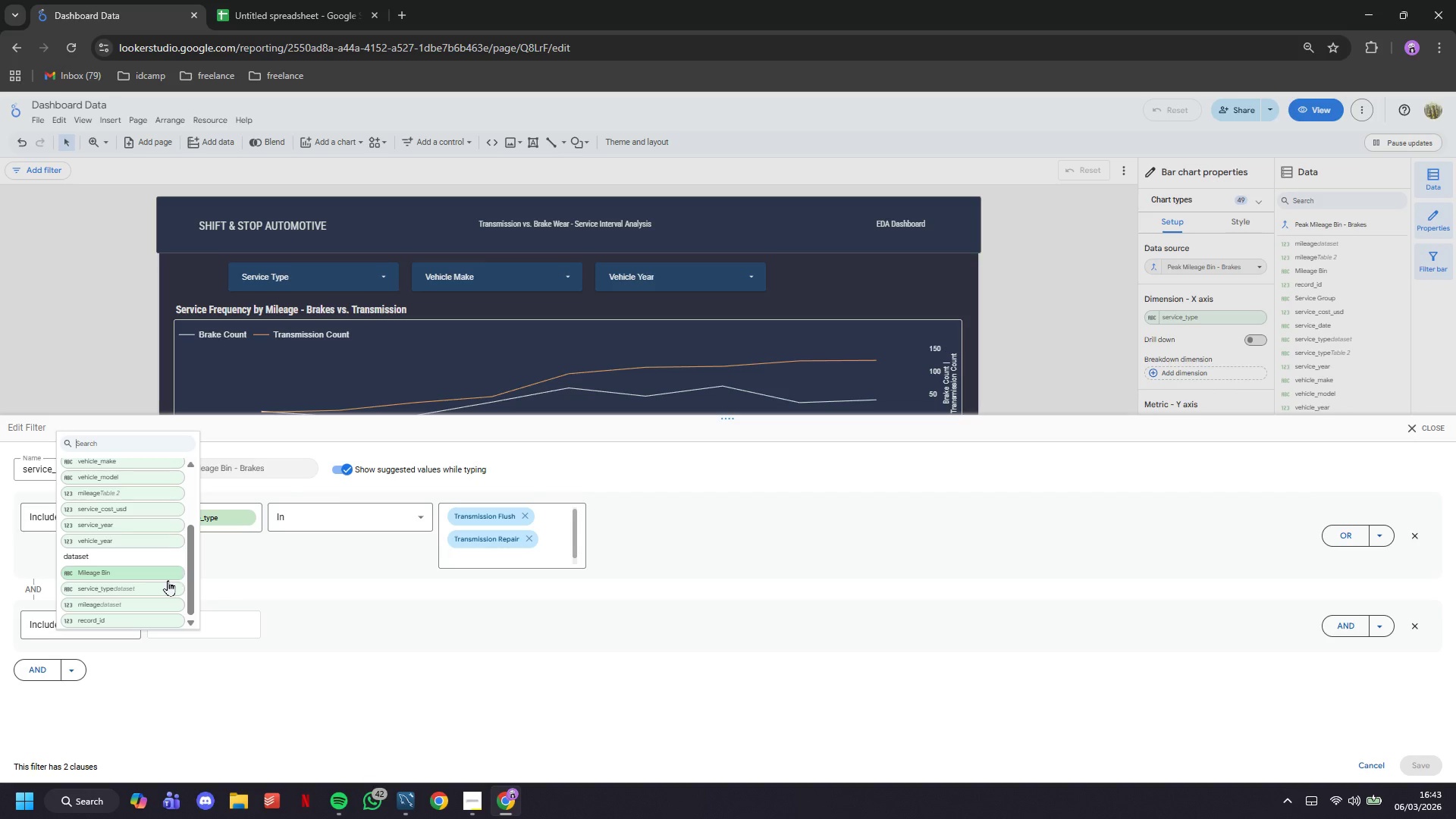 
left_click([162, 585])
 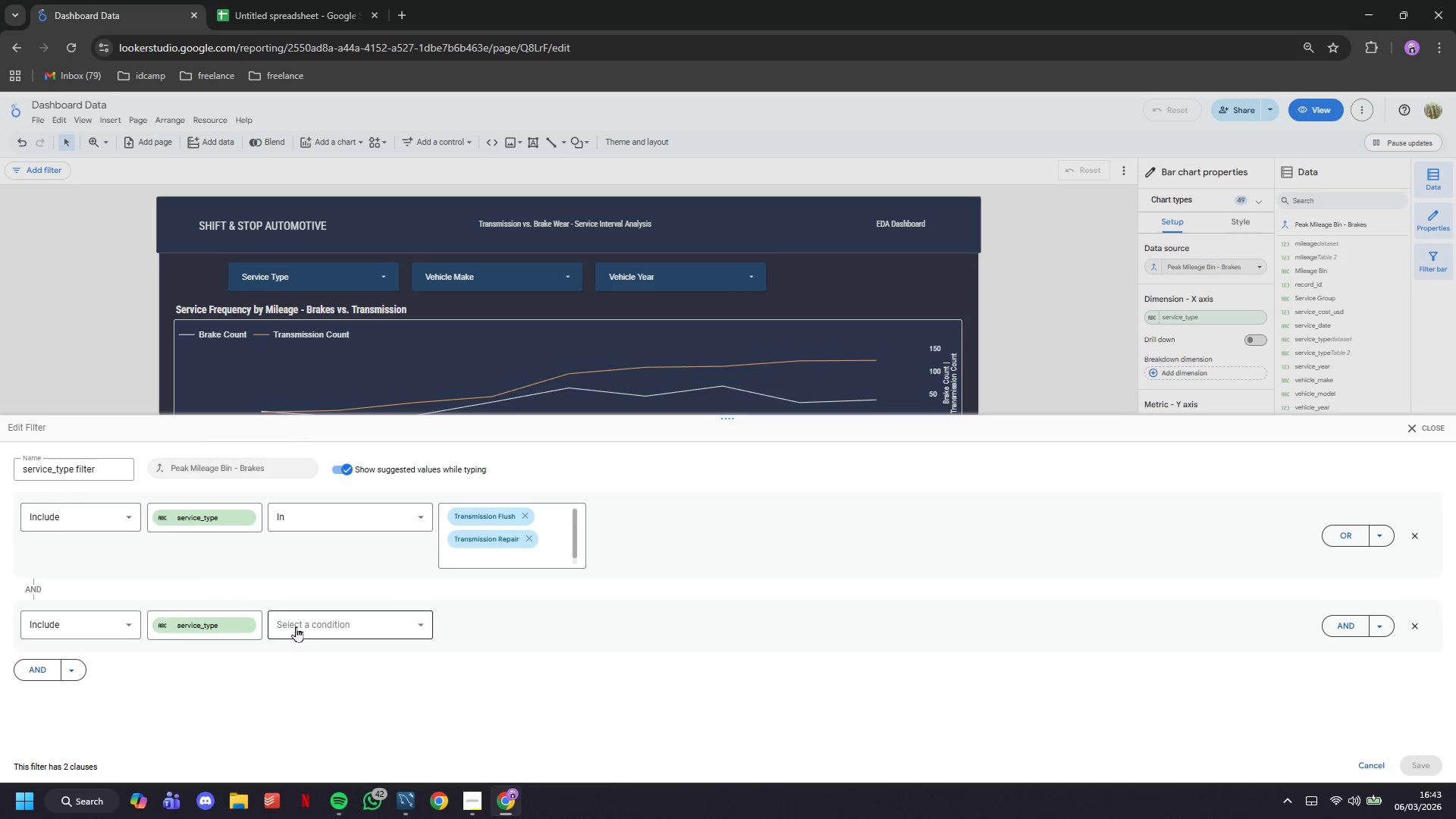 
left_click([316, 633])
 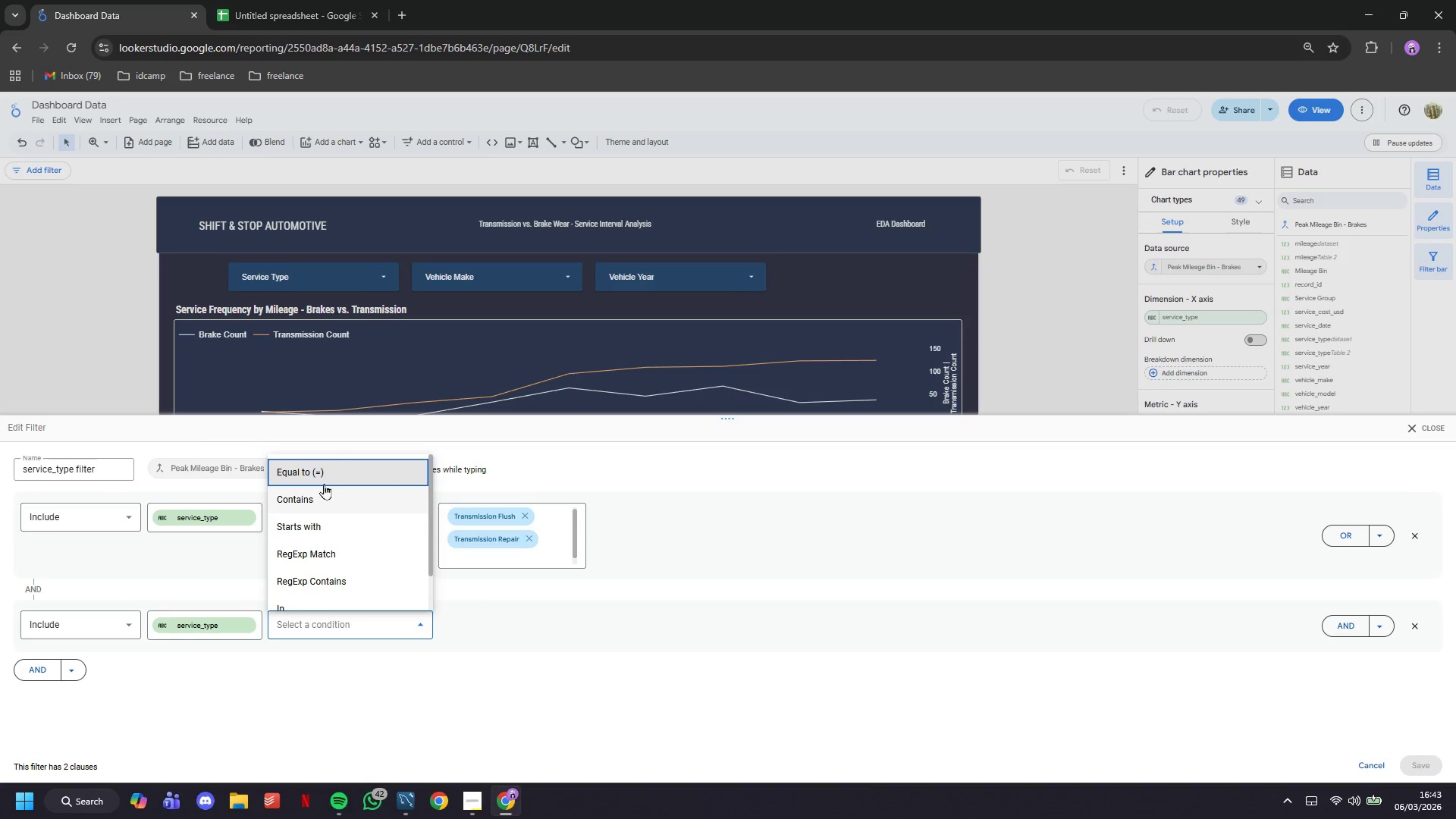 
left_click([324, 477])
 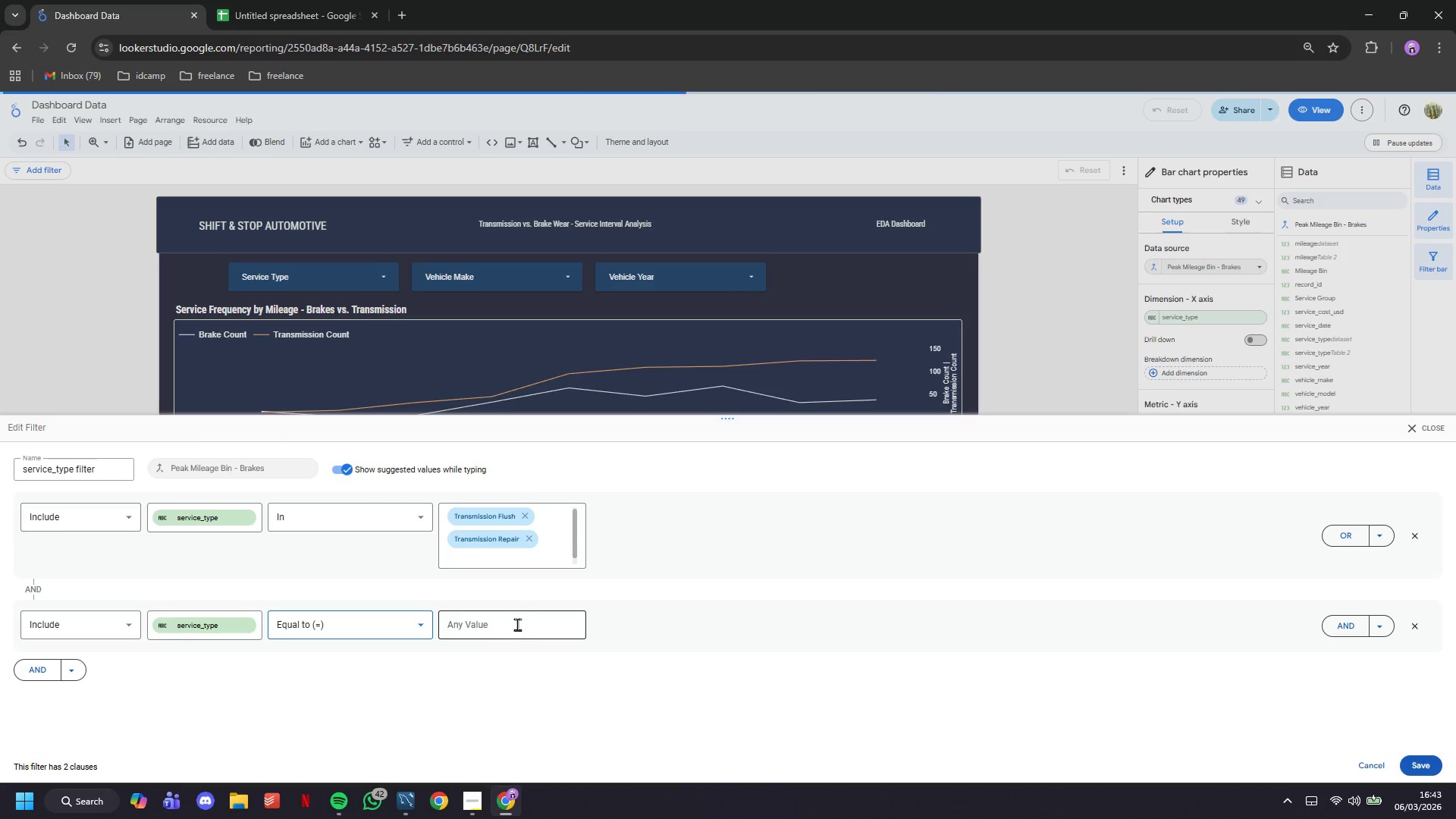 
left_click([517, 627])
 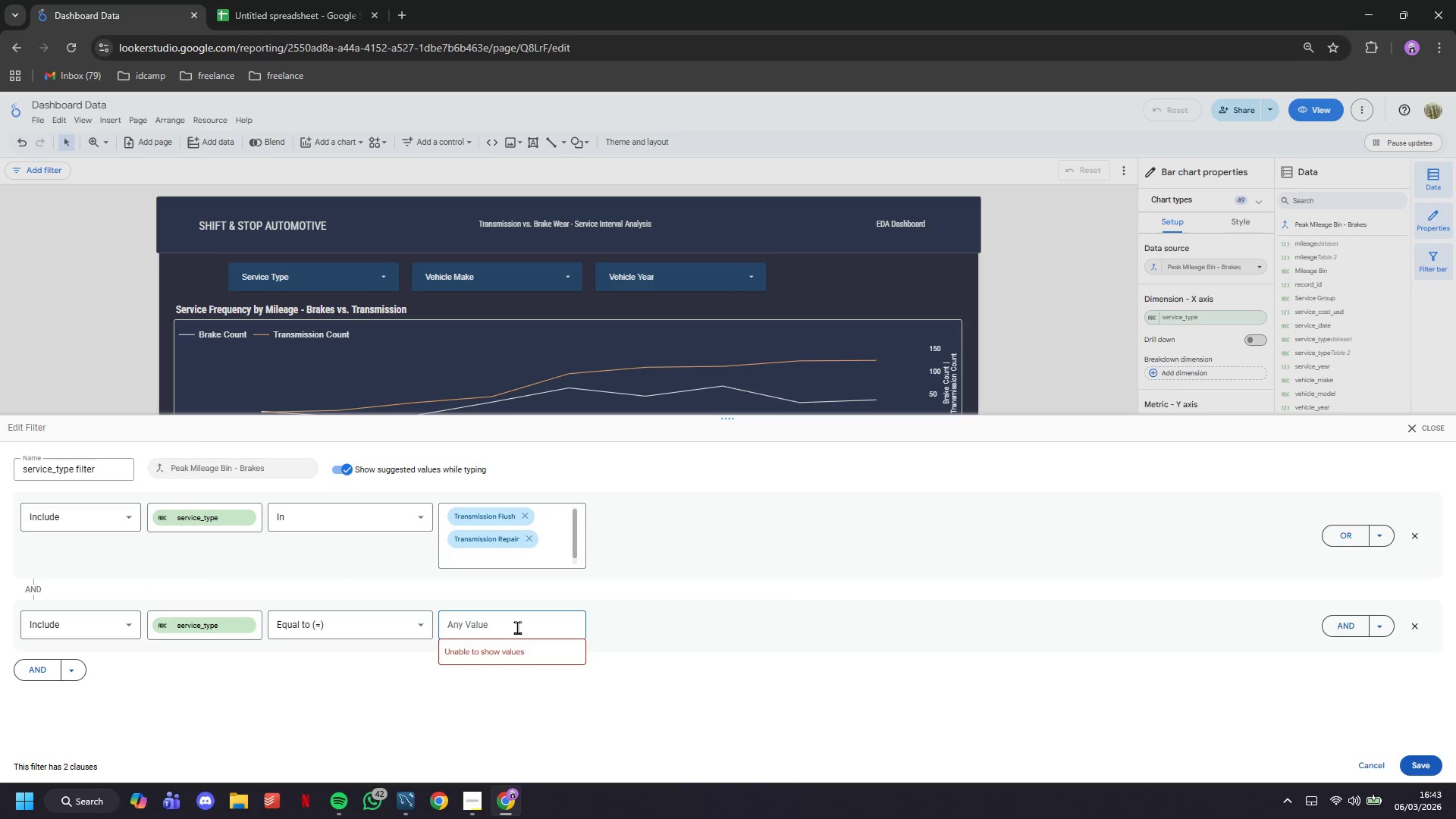 
type(Brake Service)
 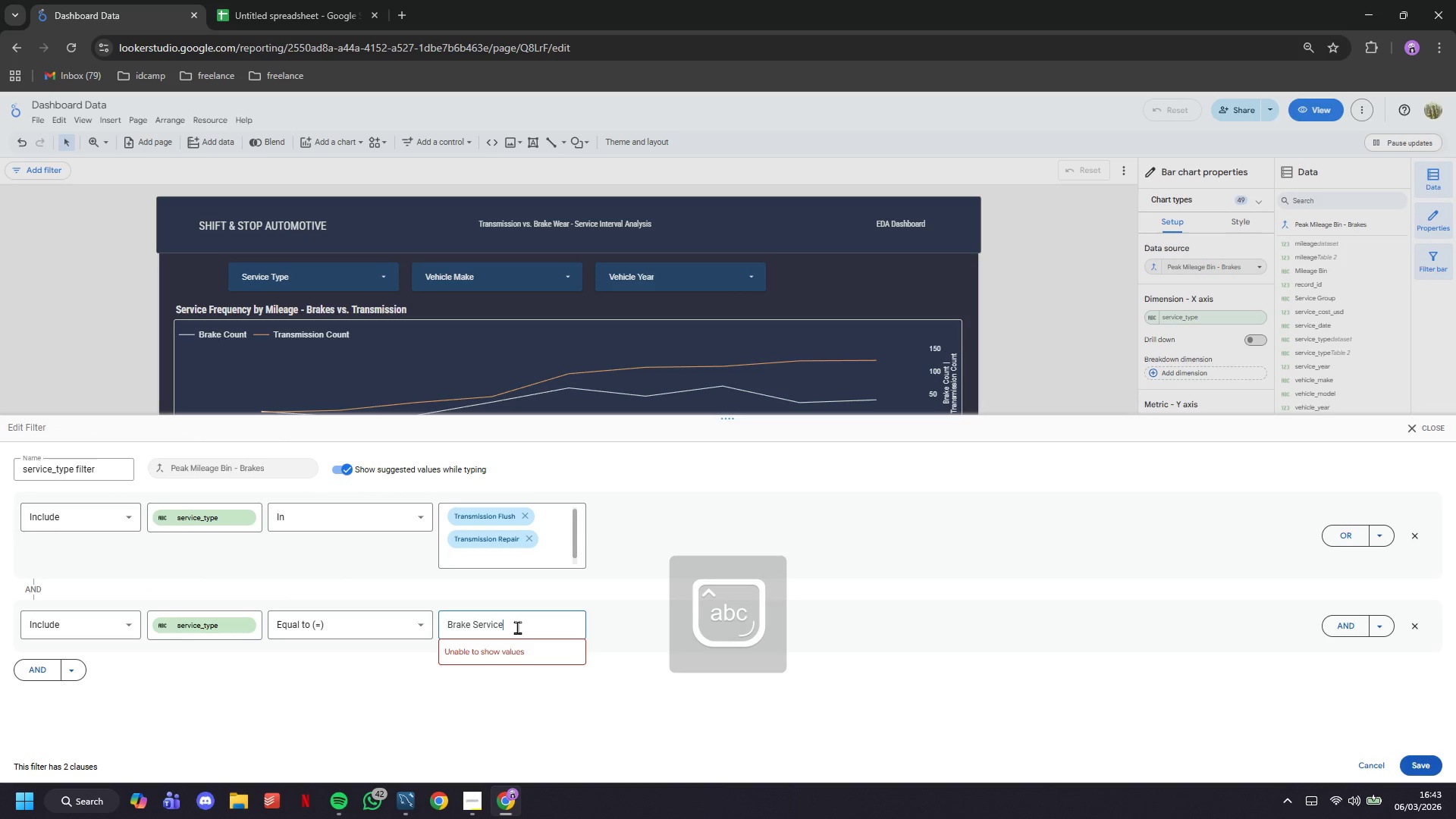 
key(Enter)
 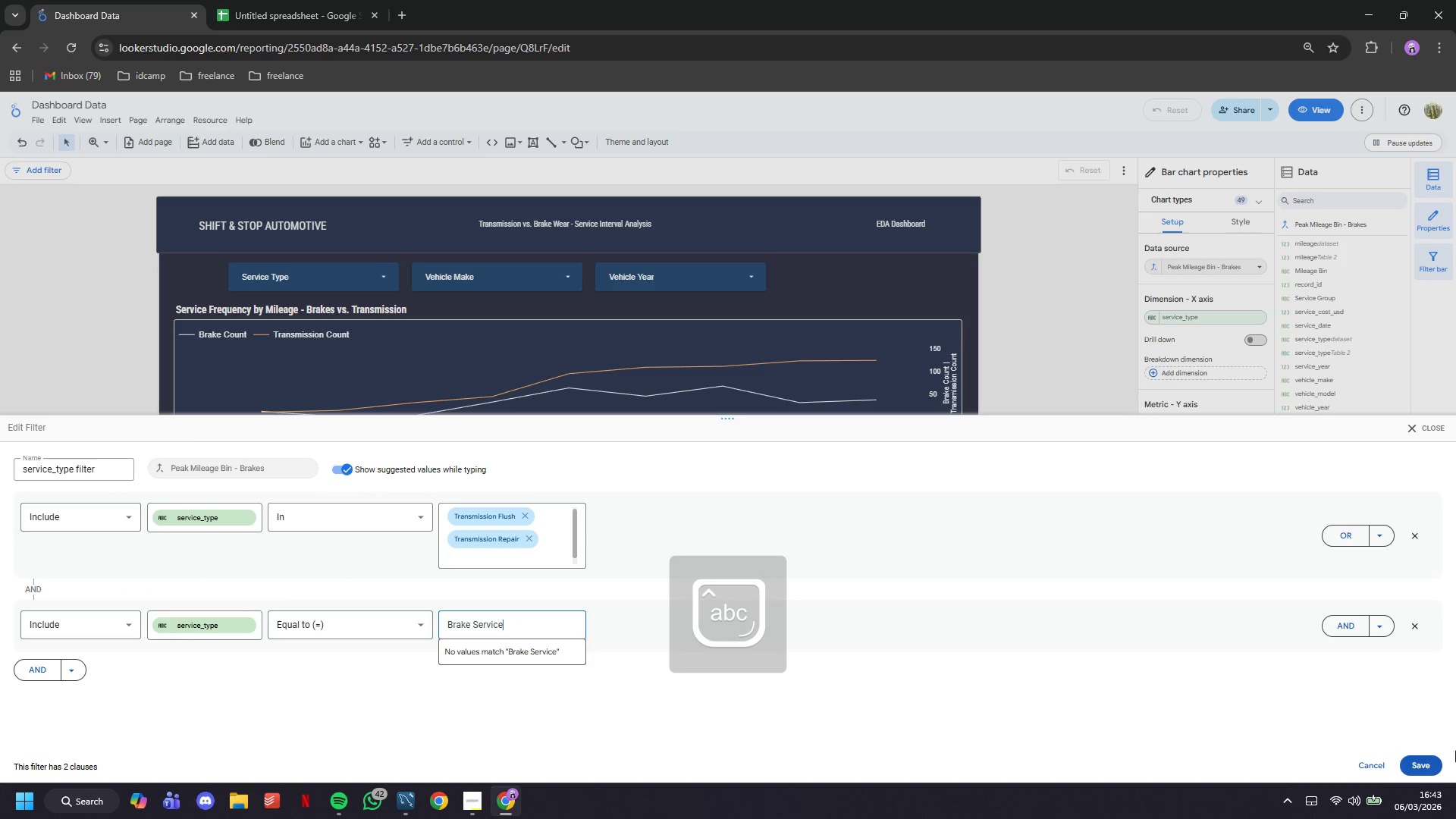 
left_click([1430, 756])
 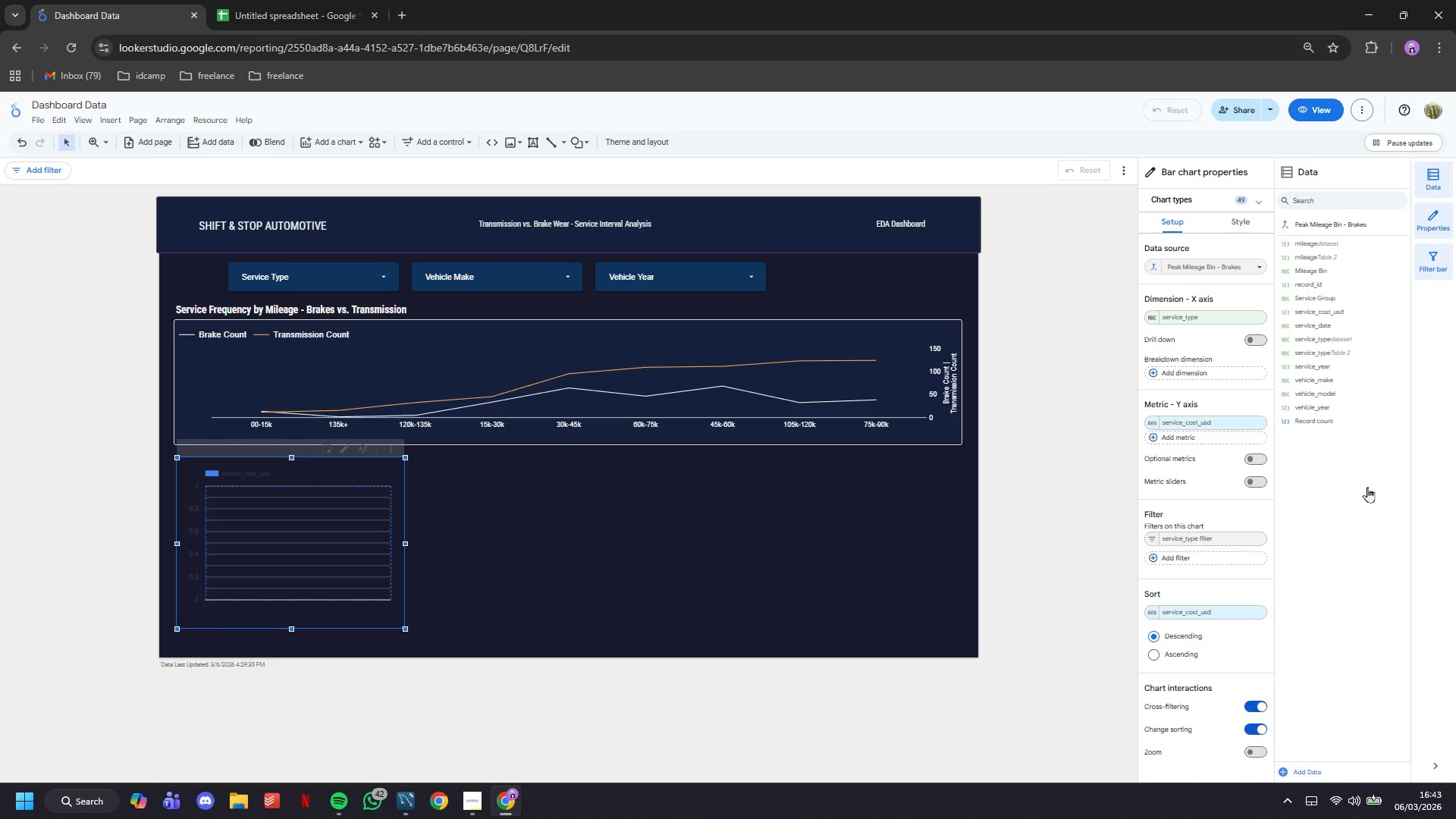 
left_click([1251, 260])
 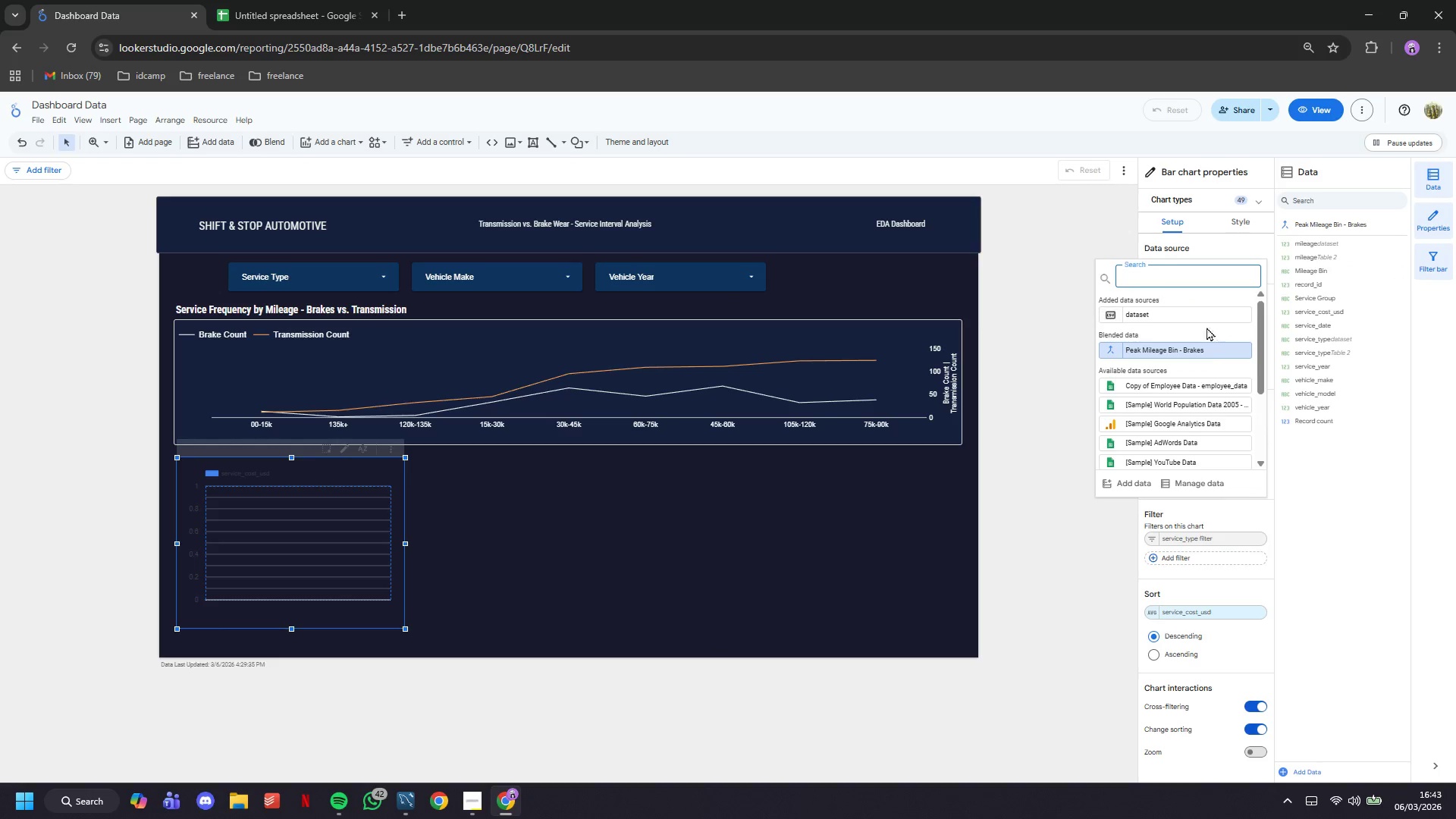 
left_click([1185, 313])
 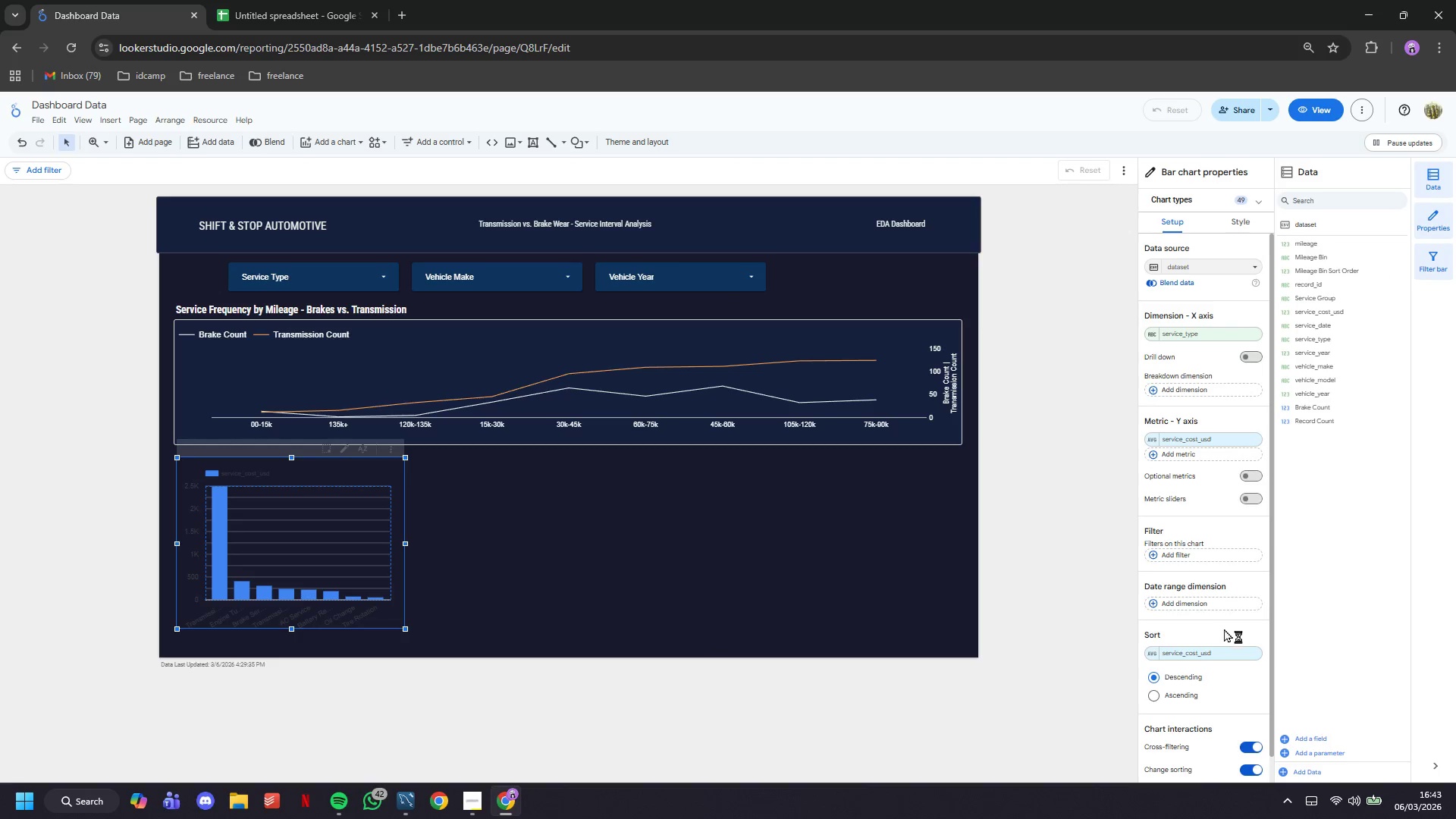 
wait(5.91)
 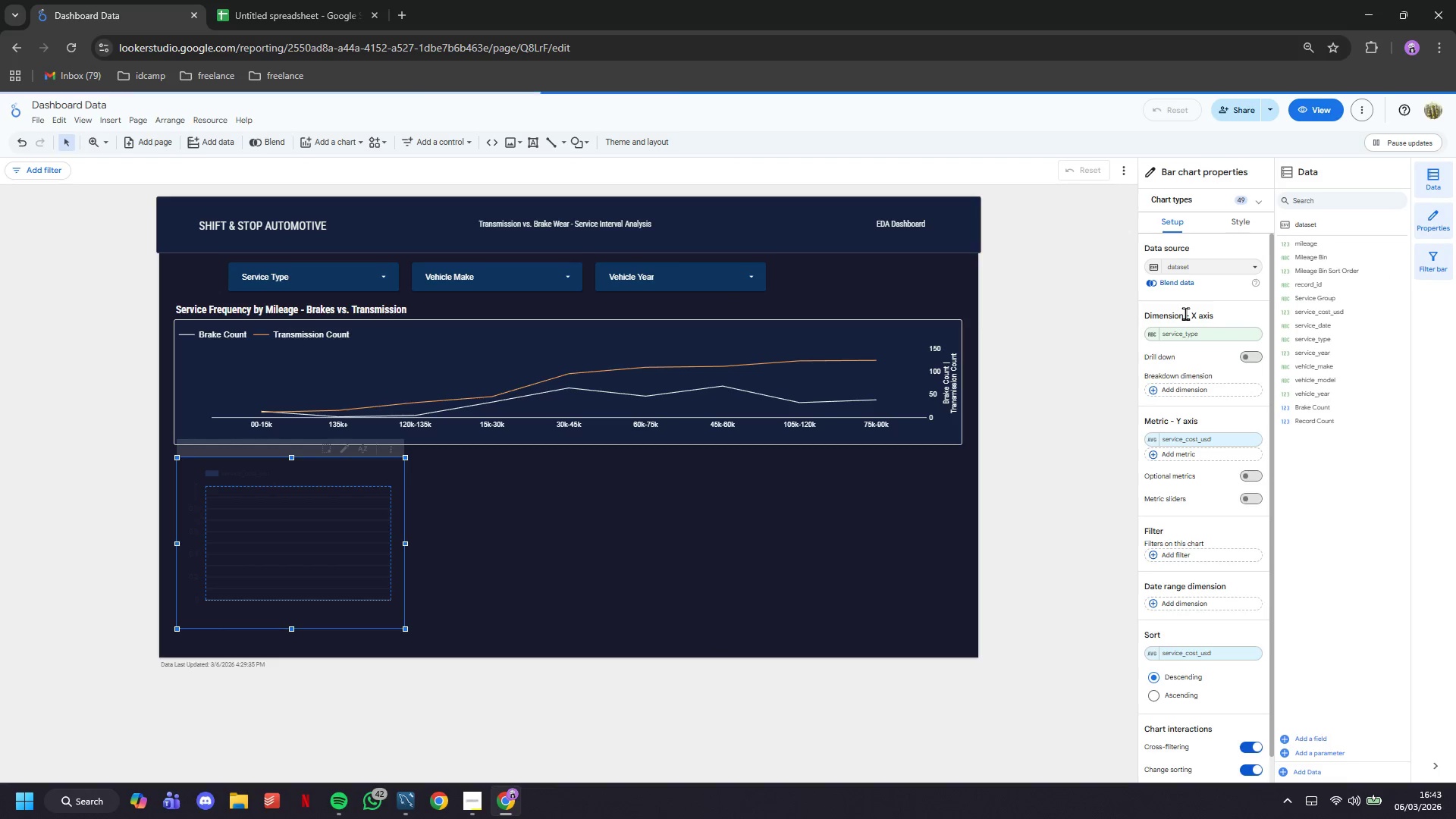 
left_click([1191, 553])
 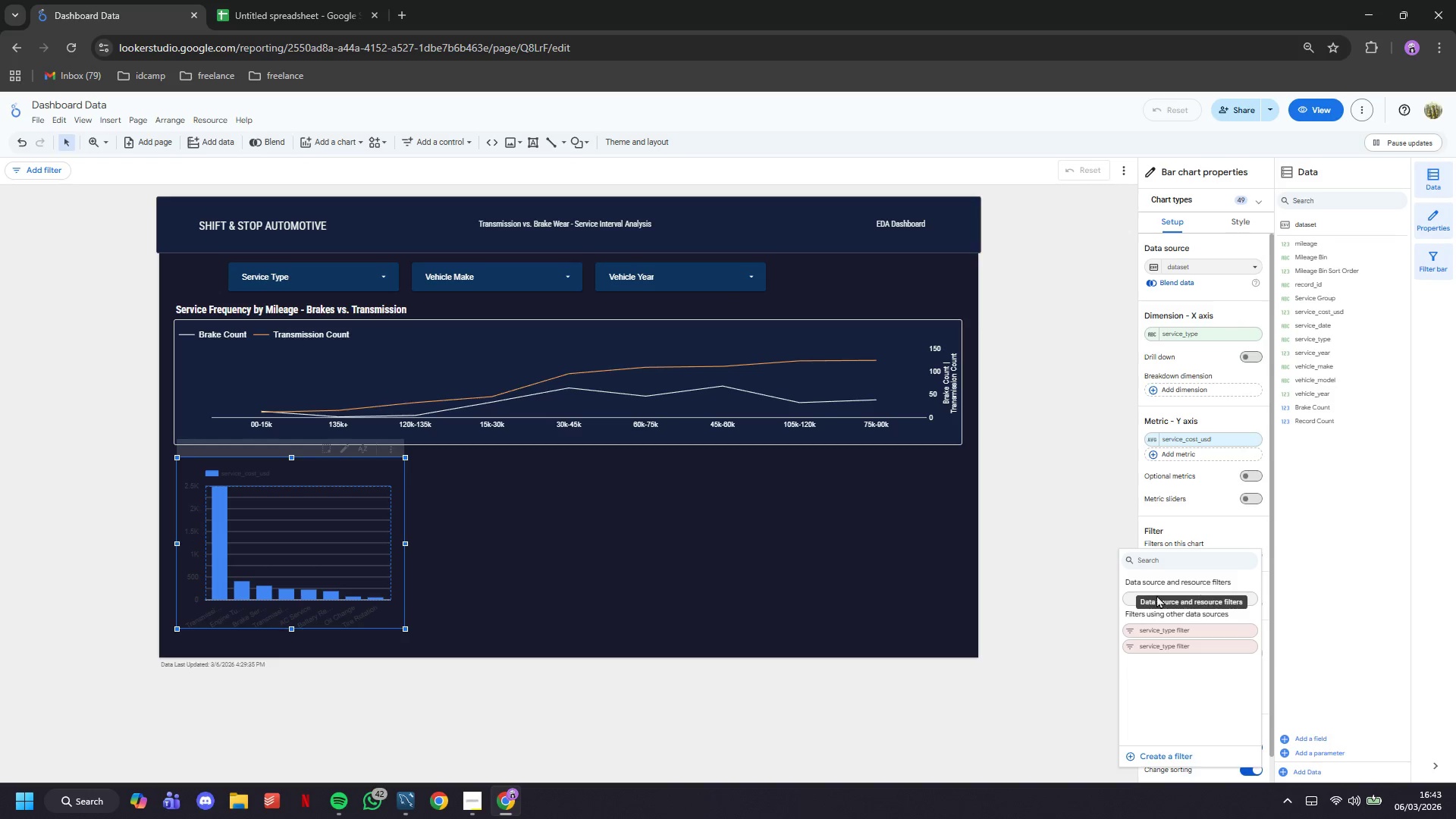 
left_click([1127, 596])
 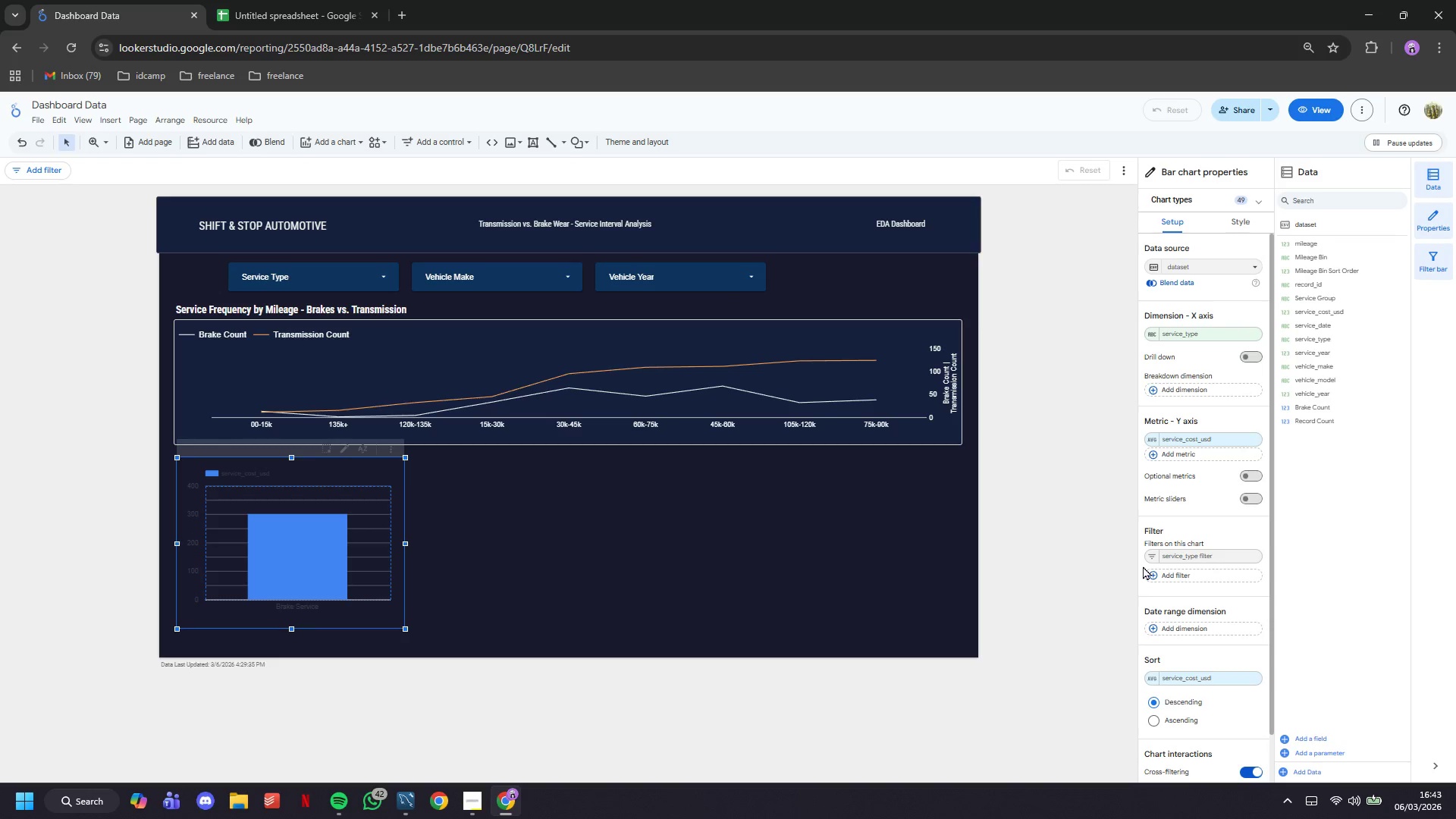 
left_click([1152, 555])
 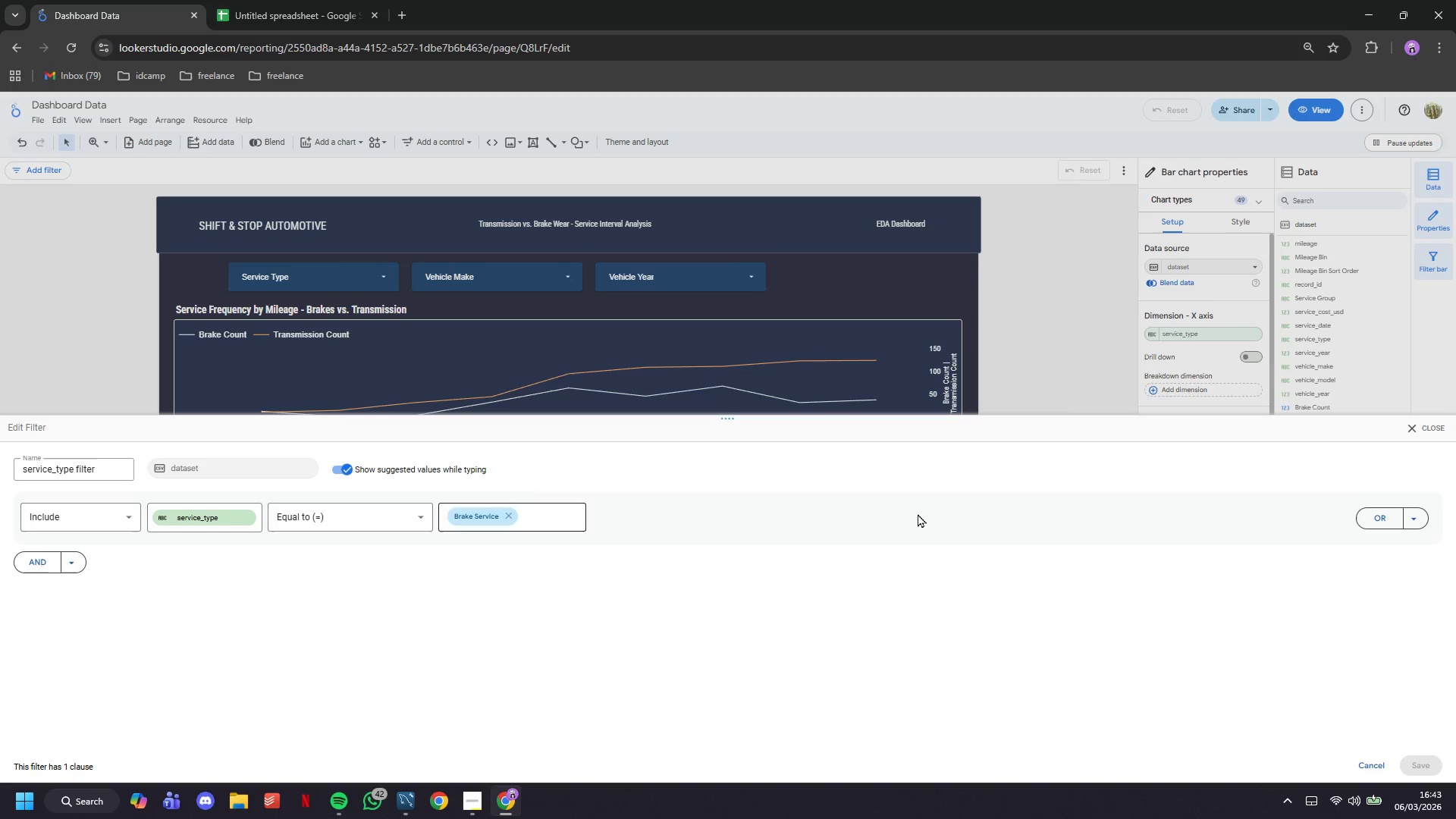 
left_click([1436, 431])
 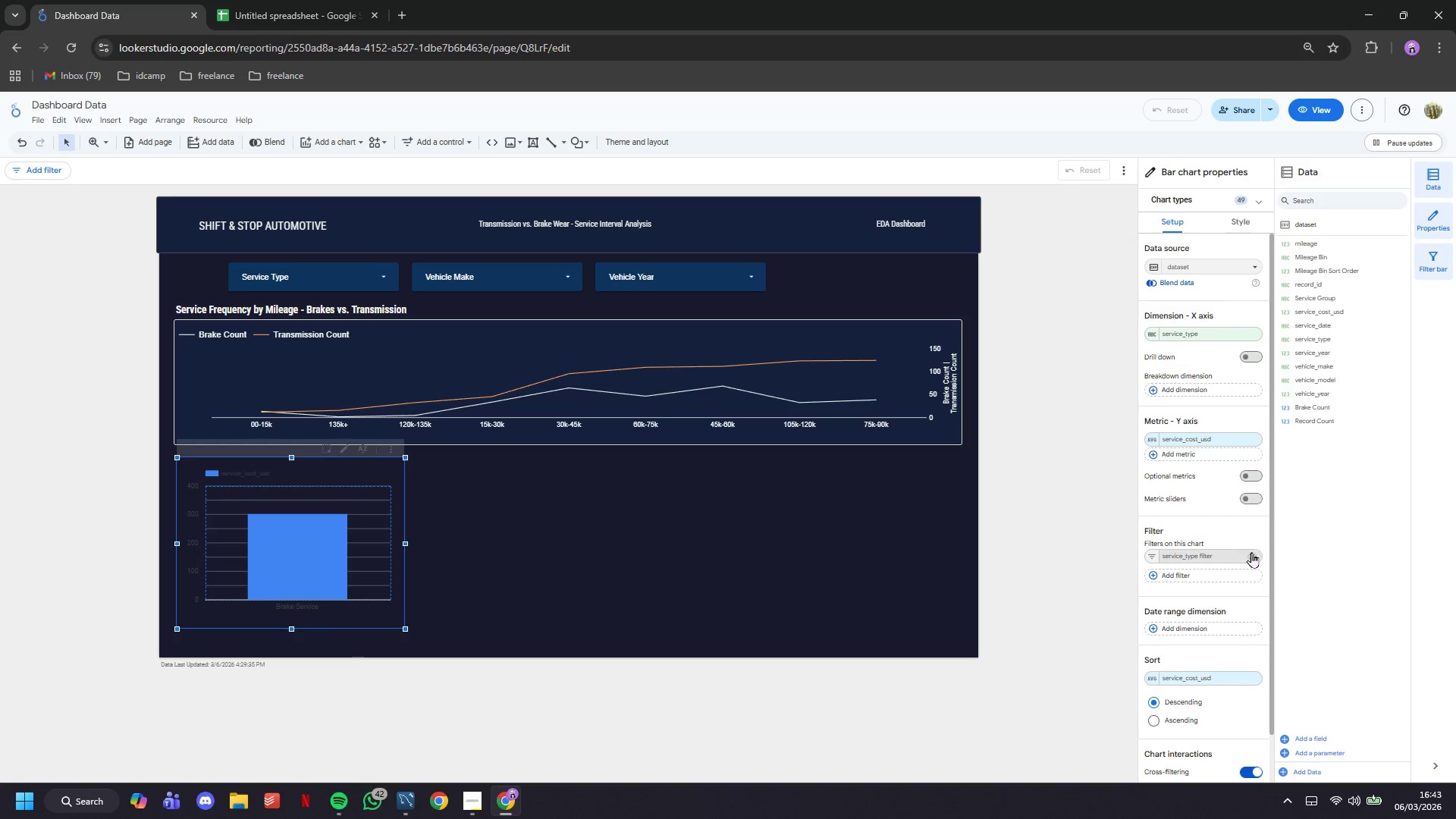 
double_click([1235, 557])
 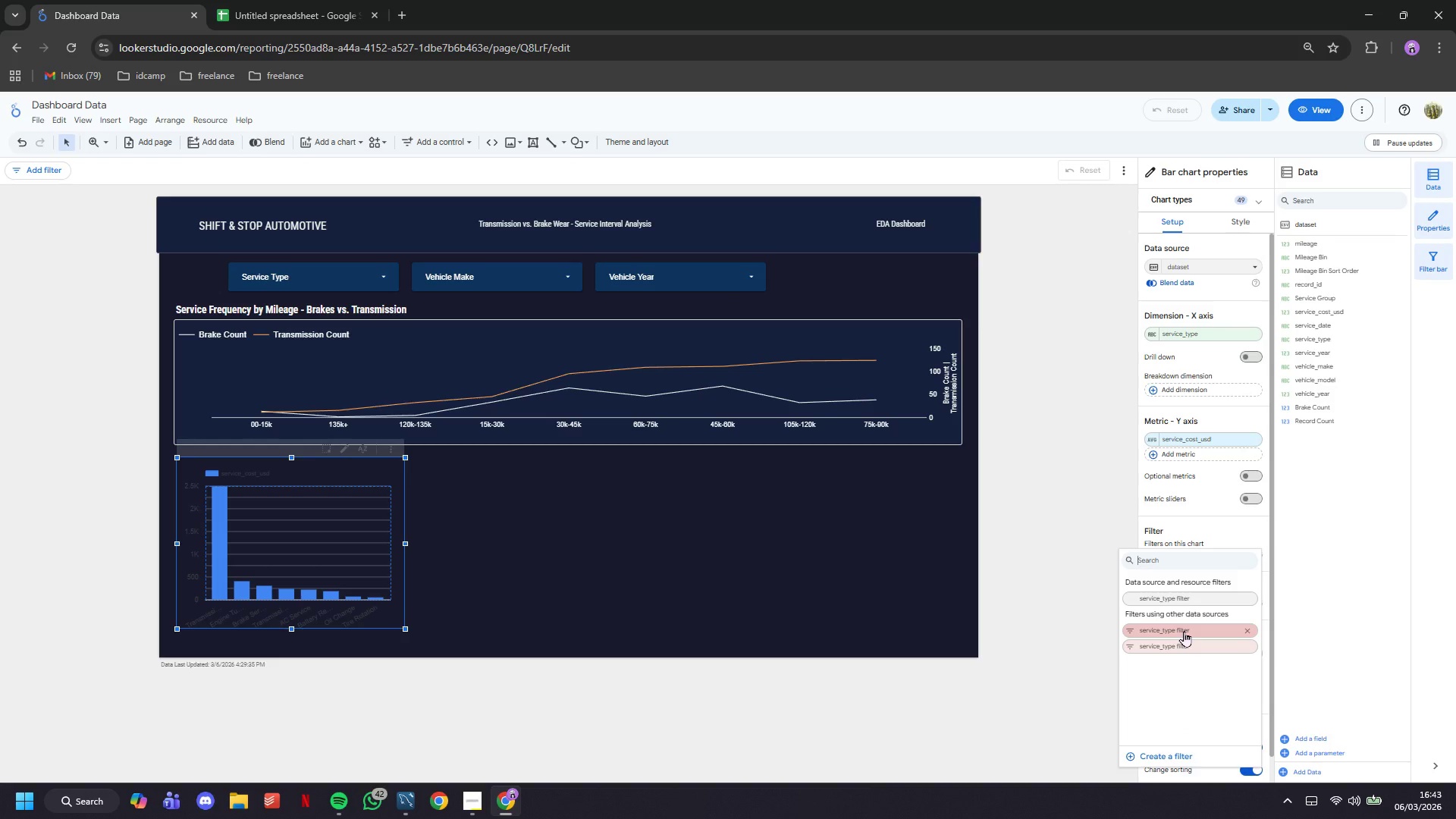 
left_click([1184, 631])
 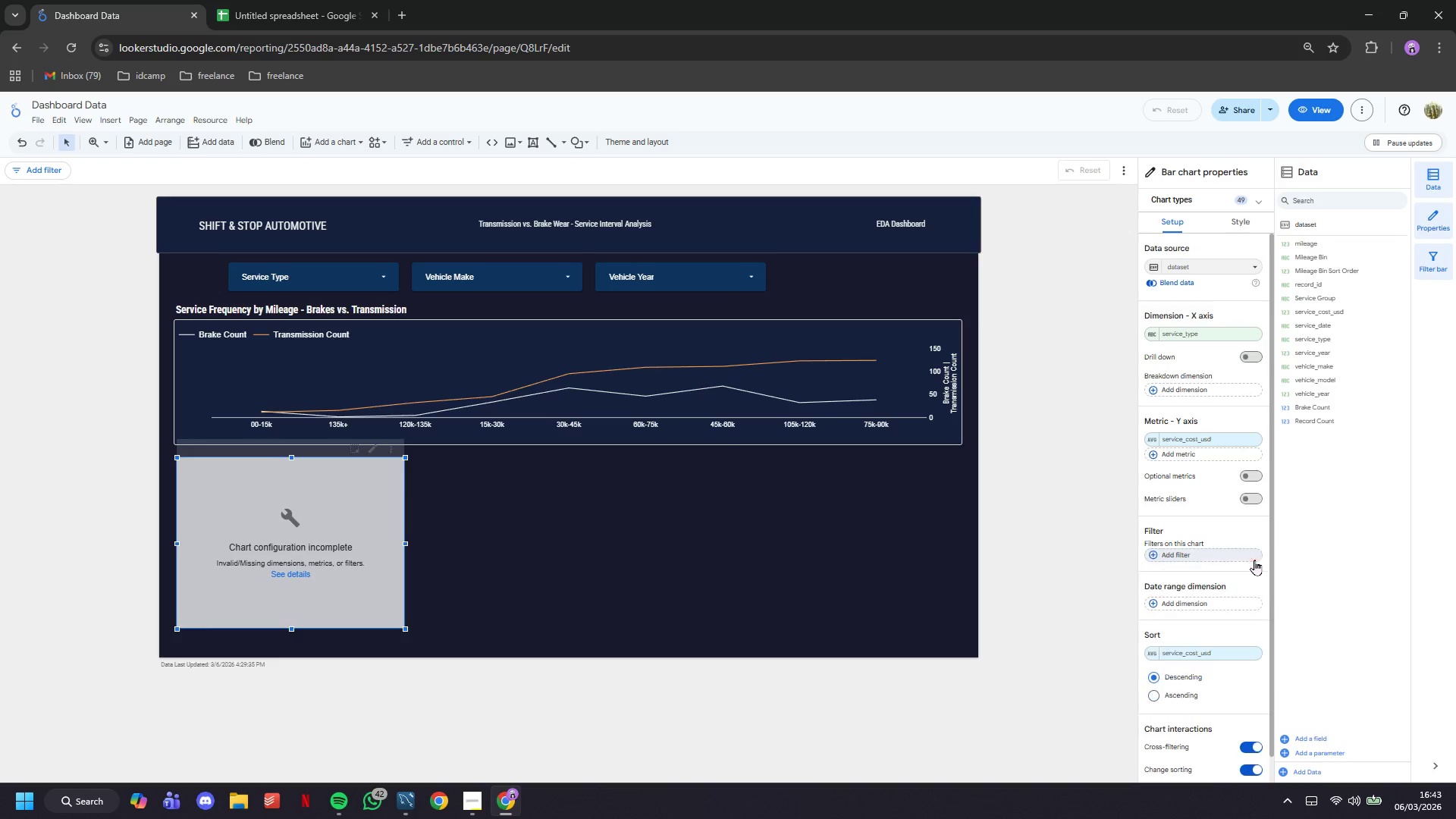 
left_click([1216, 560])
 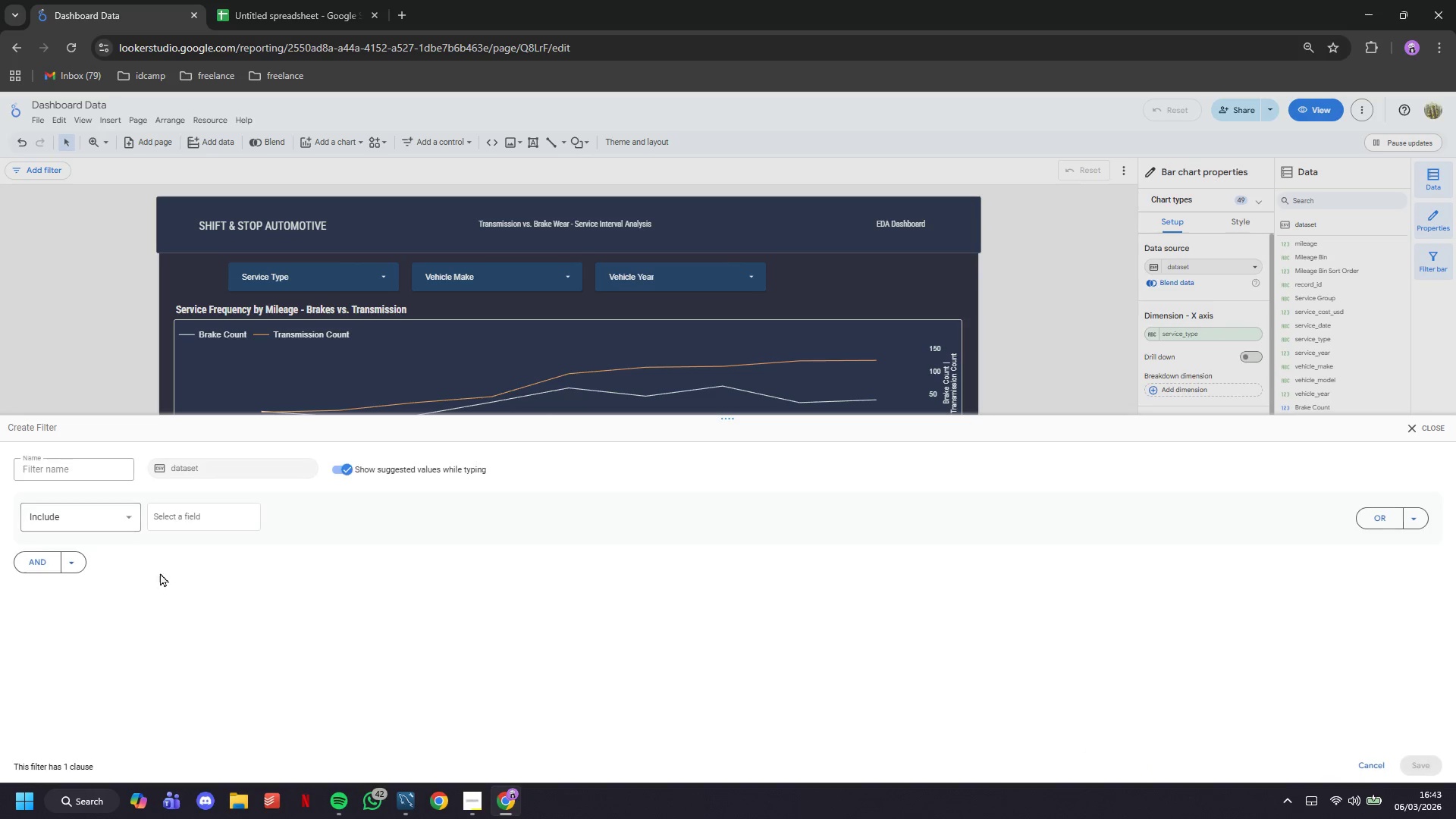 
left_click([189, 522])
 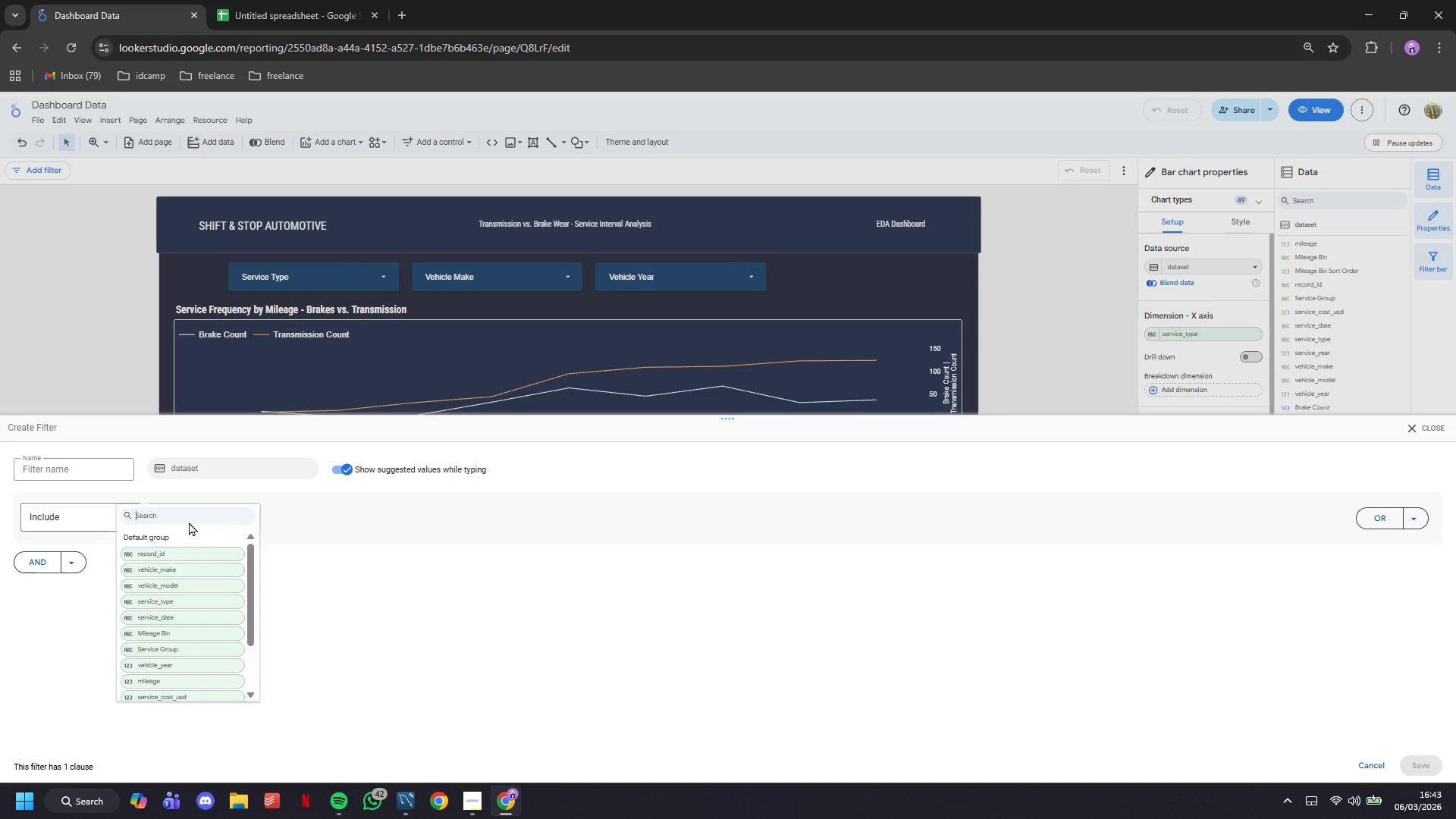 
type(serv)
 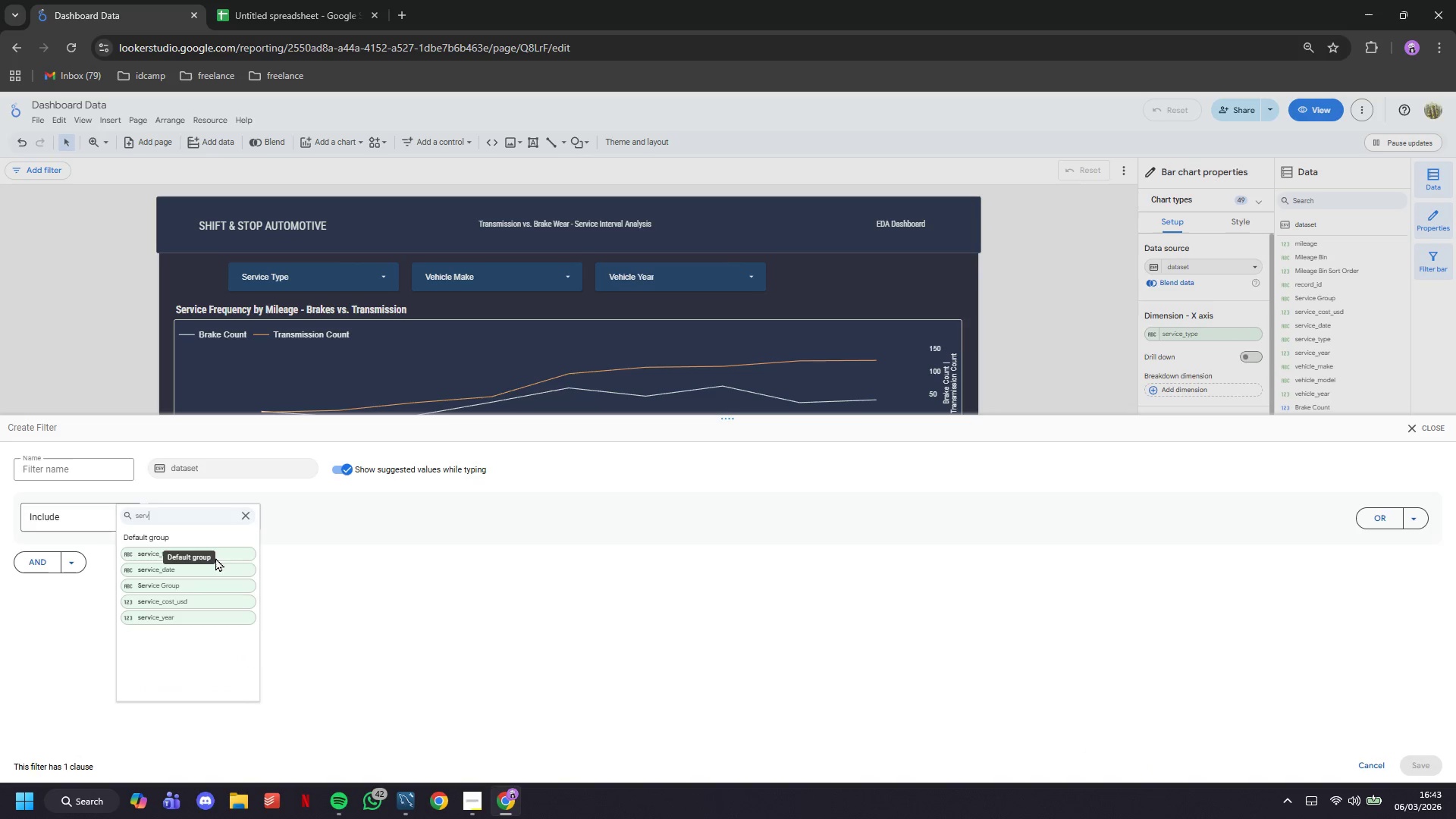 
left_click([223, 554])
 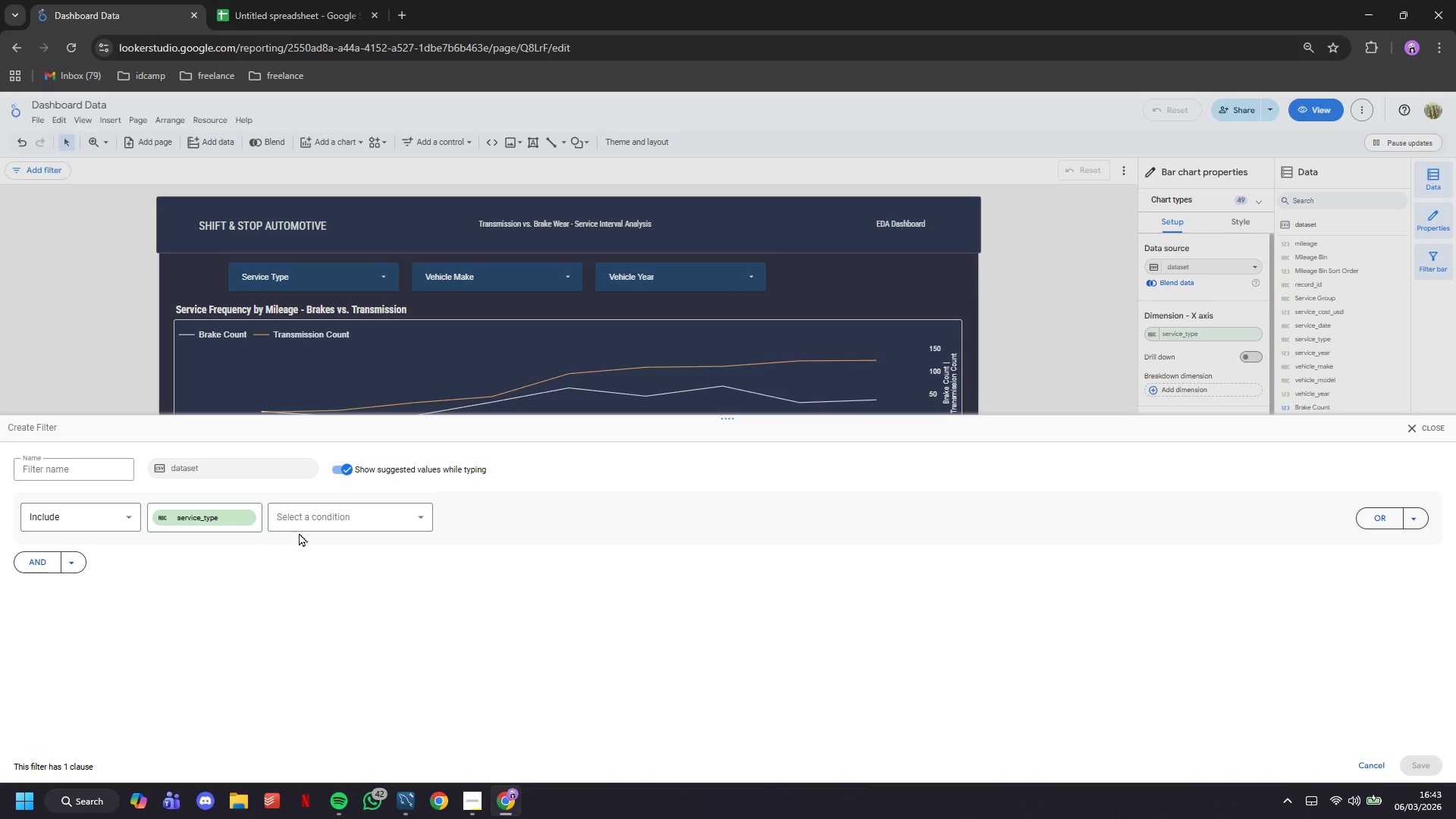 
left_click([318, 526])
 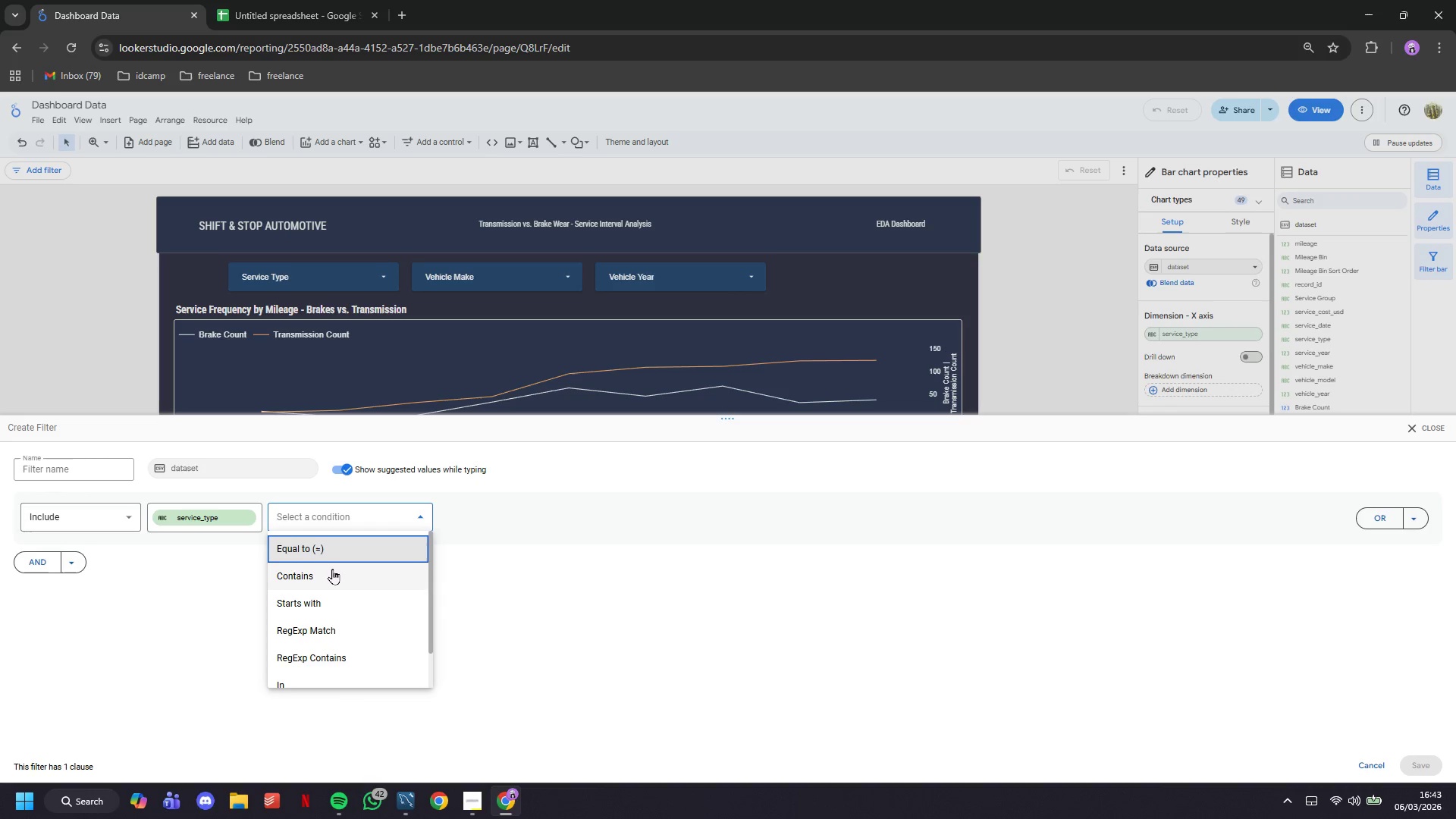 
scroll: coordinate [332, 570], scroll_direction: down, amount: 2.0
 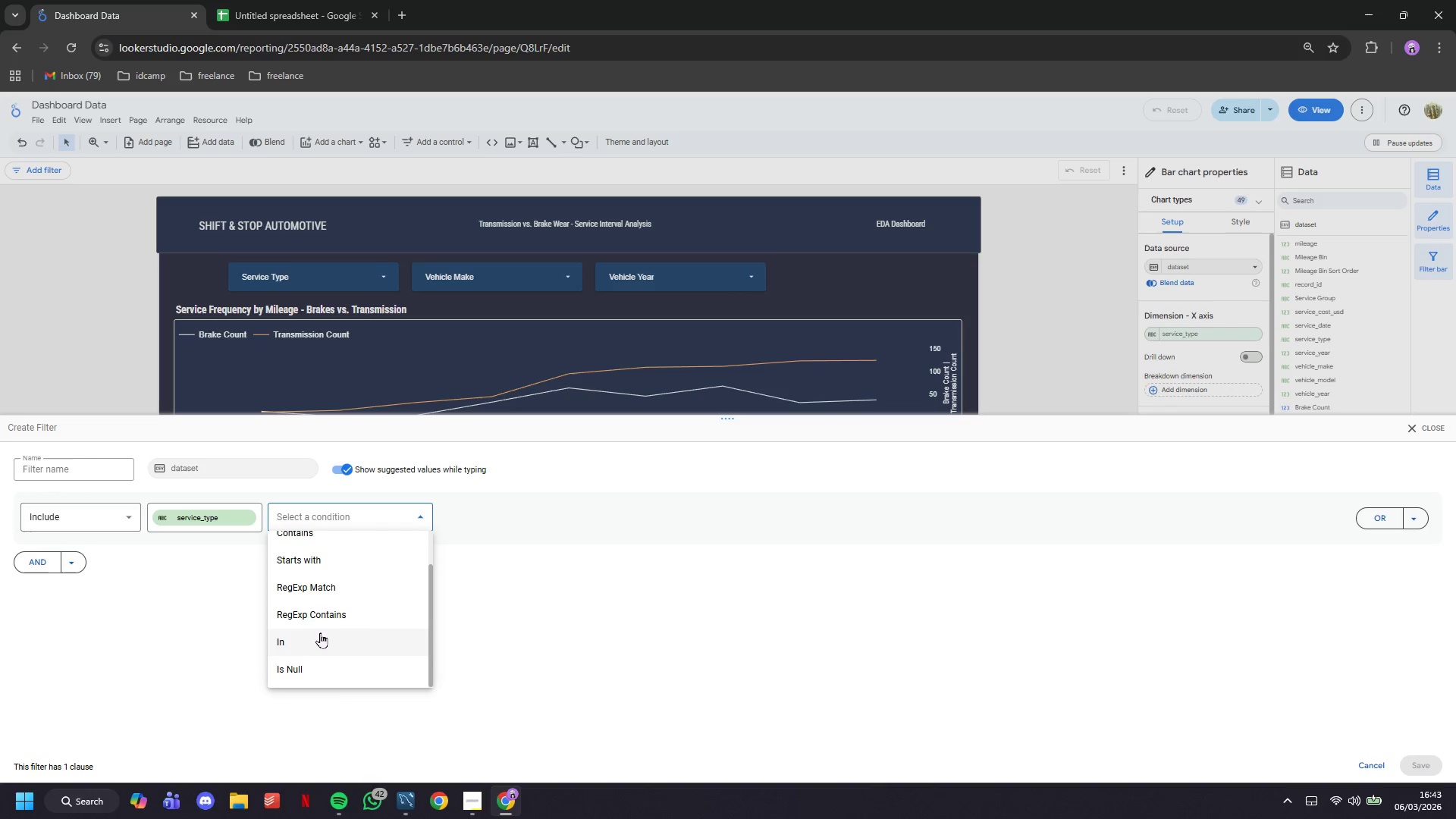 
left_click([320, 632])
 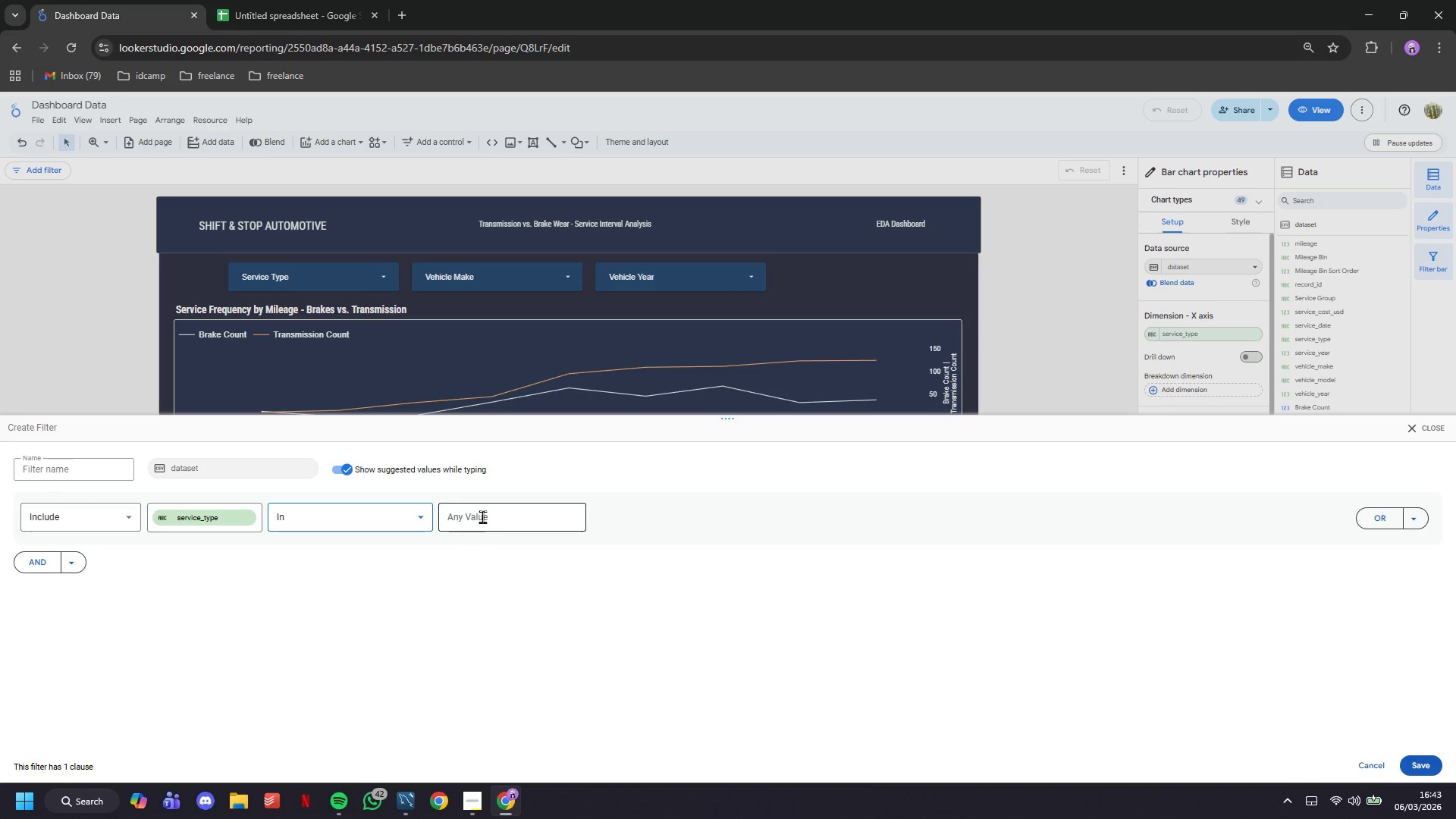 
left_click([483, 516])
 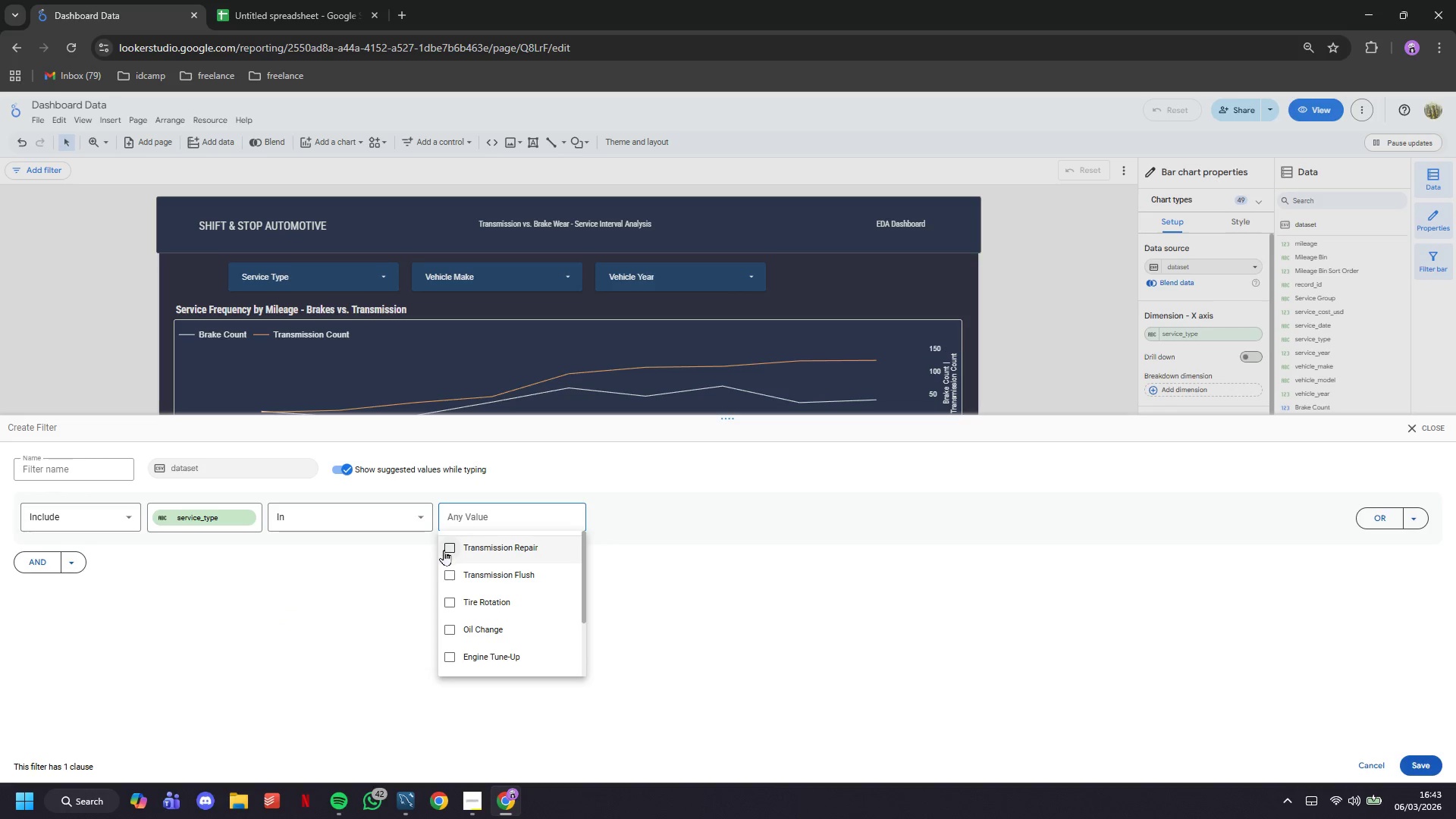 
left_click([444, 550])
 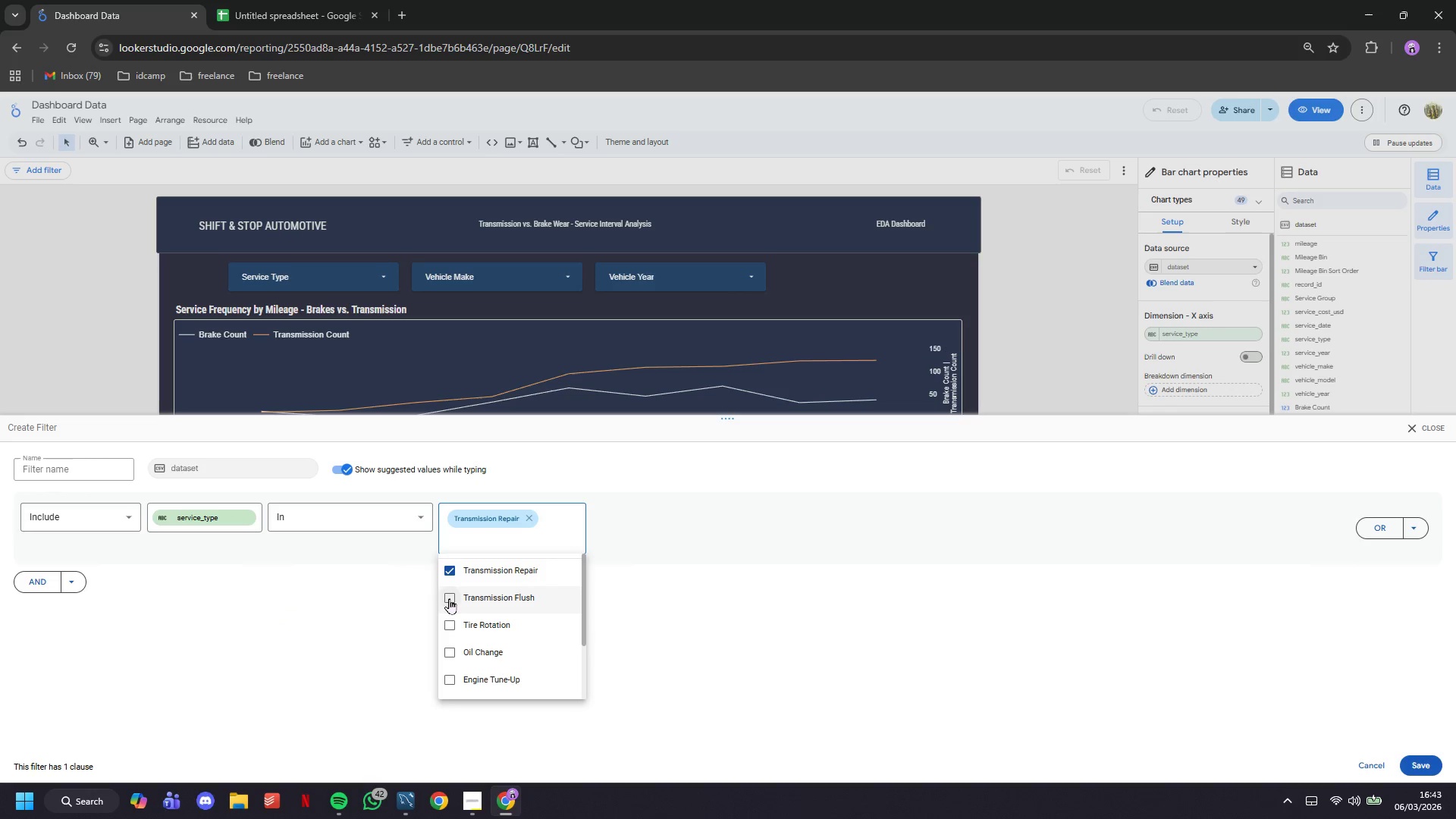 
left_click([449, 601])
 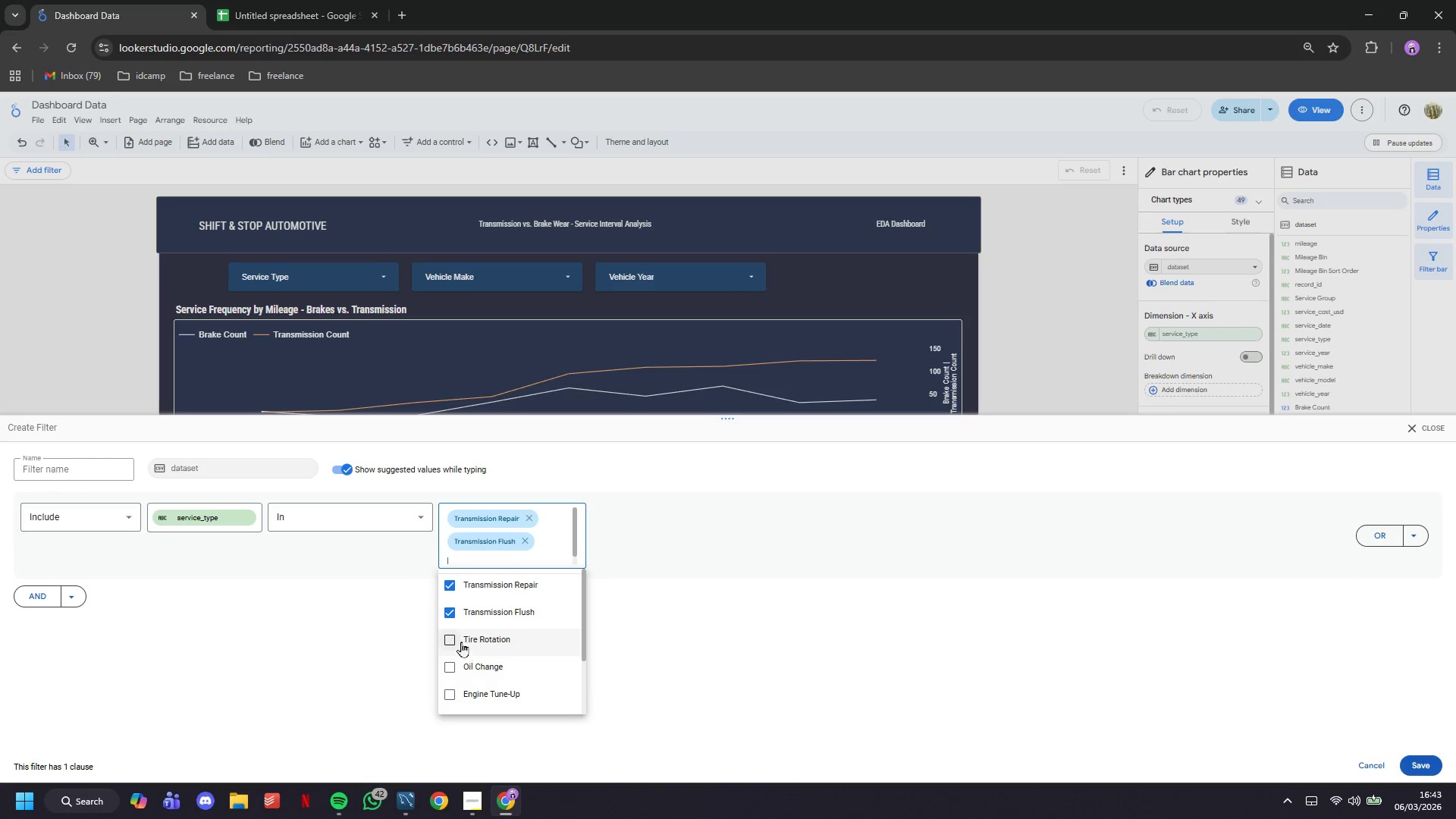 
scroll: coordinate [461, 642], scroll_direction: down, amount: 1.0
 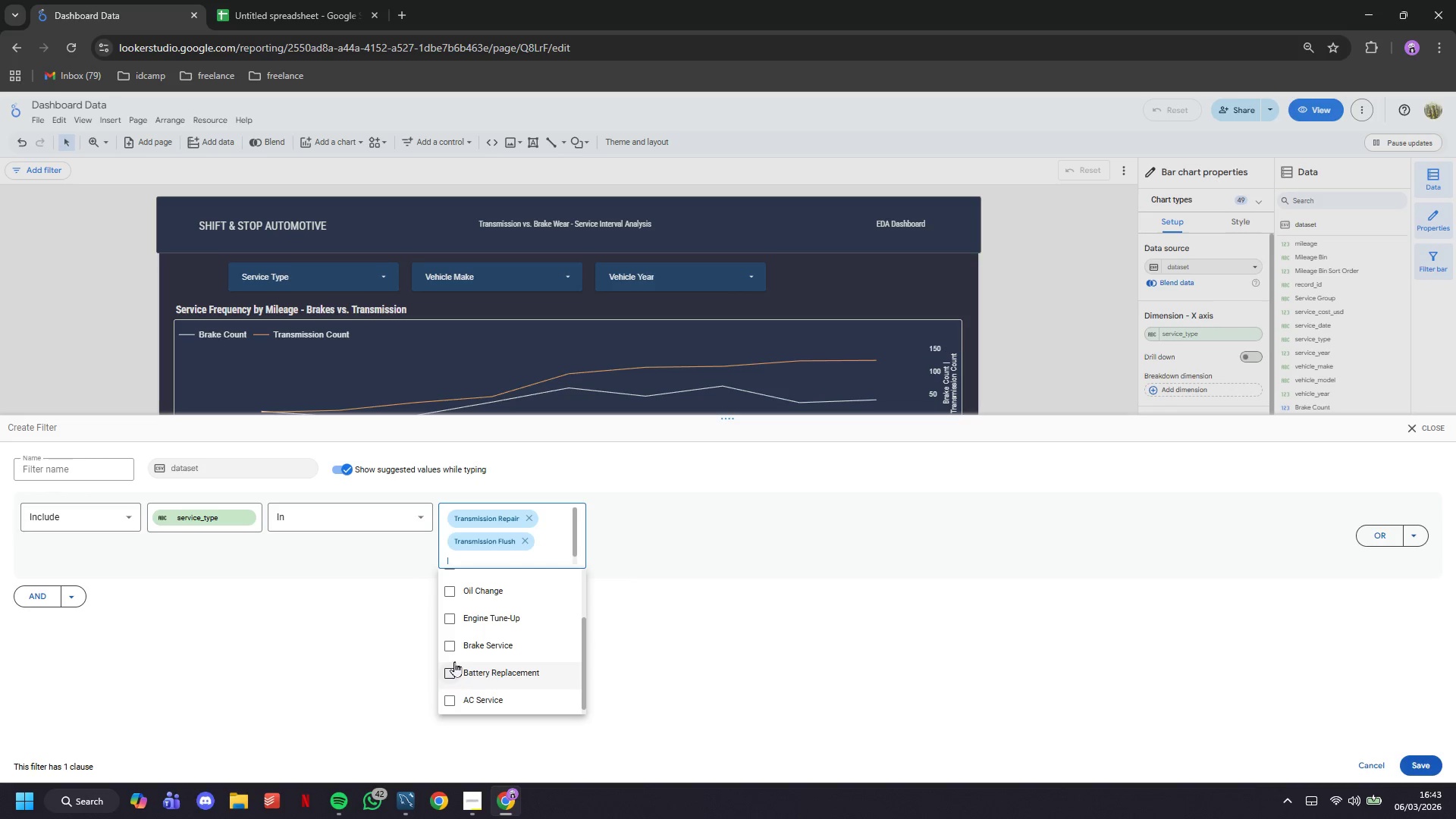 
left_click([451, 651])
 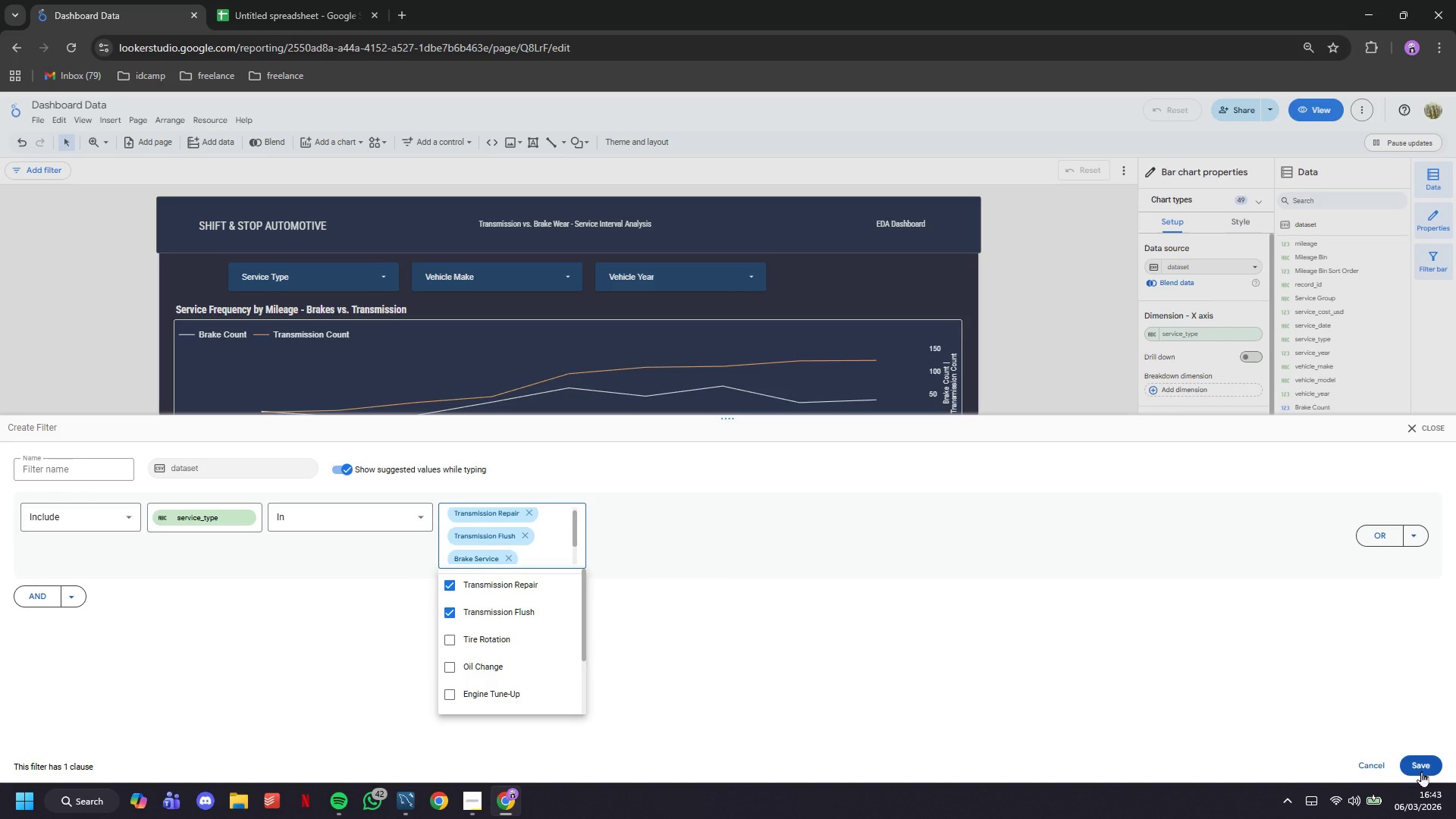 
left_click([1423, 770])
 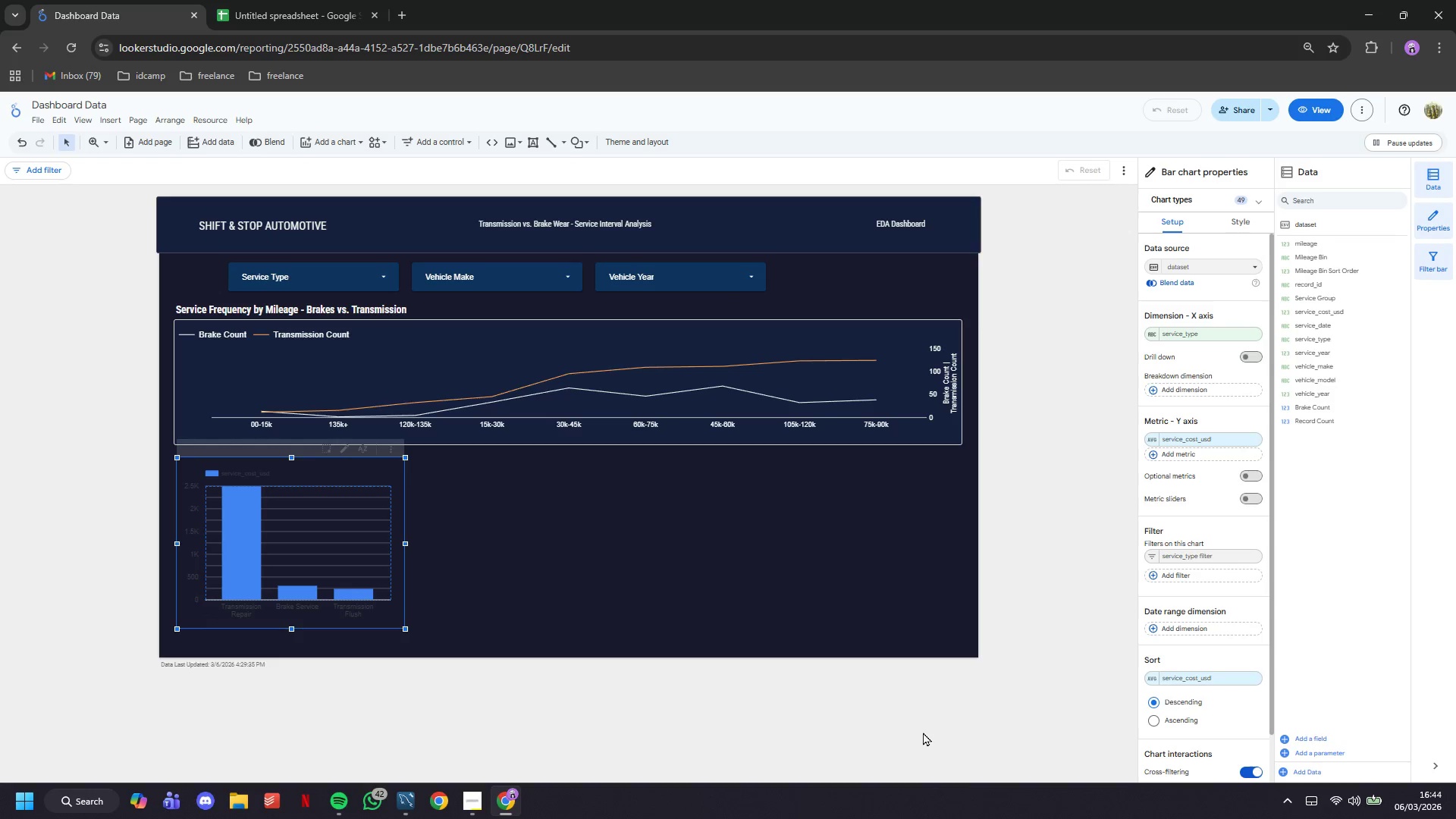 
wait(5.31)
 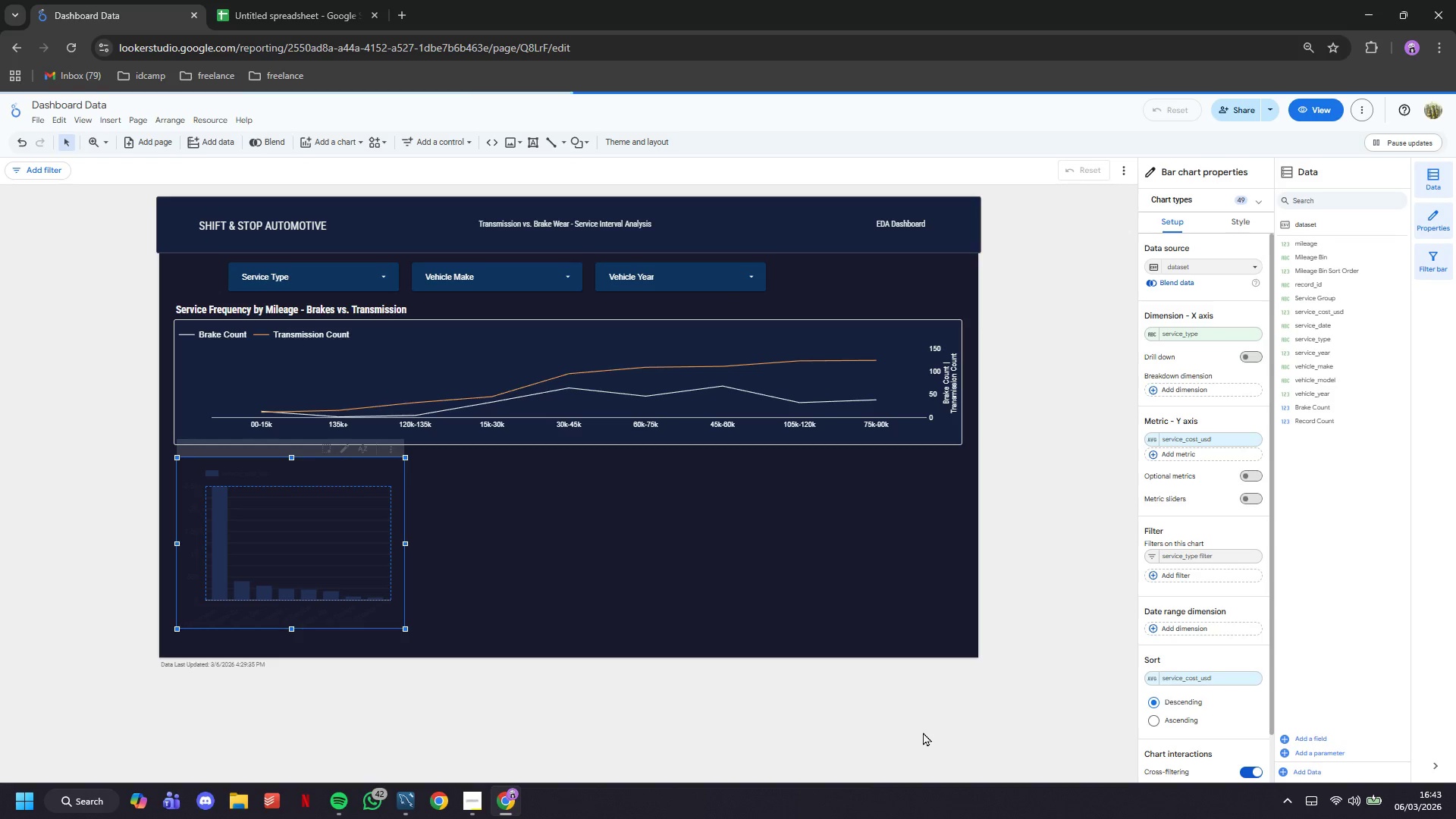 
left_click([1254, 226])
 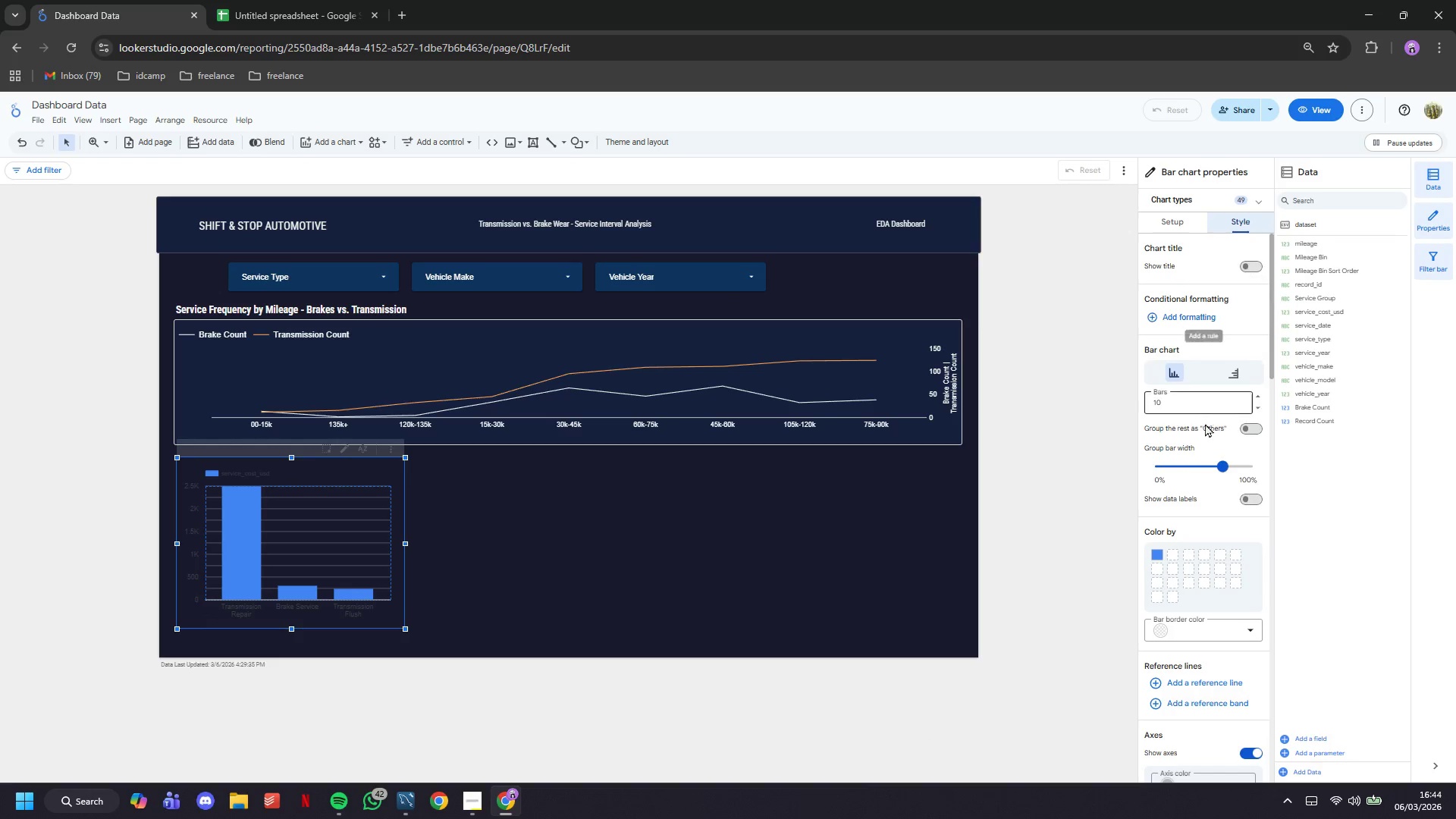 
scroll: coordinate [1208, 433], scroll_direction: down, amount: 4.0
 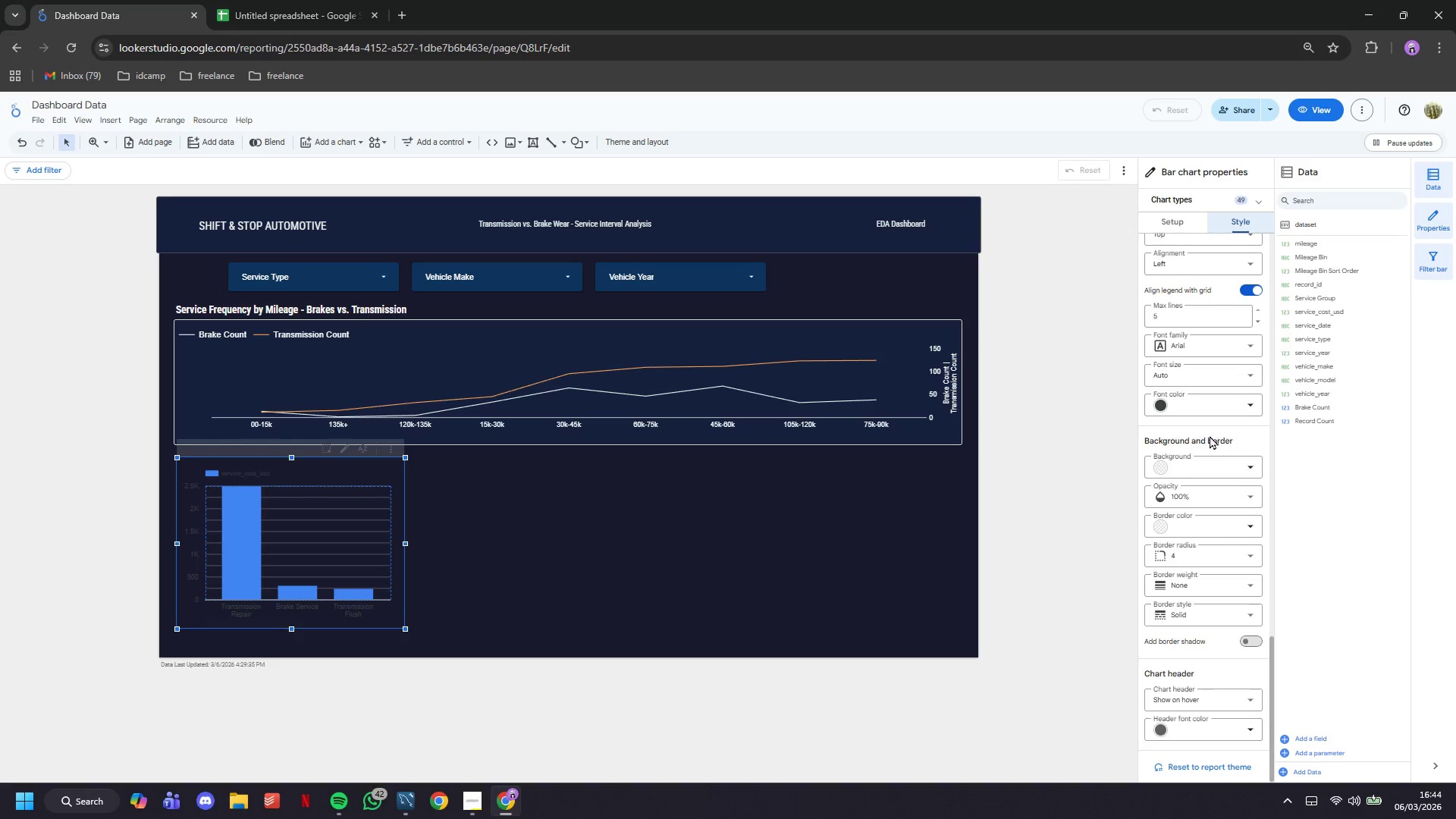 
left_click([1242, 469])
 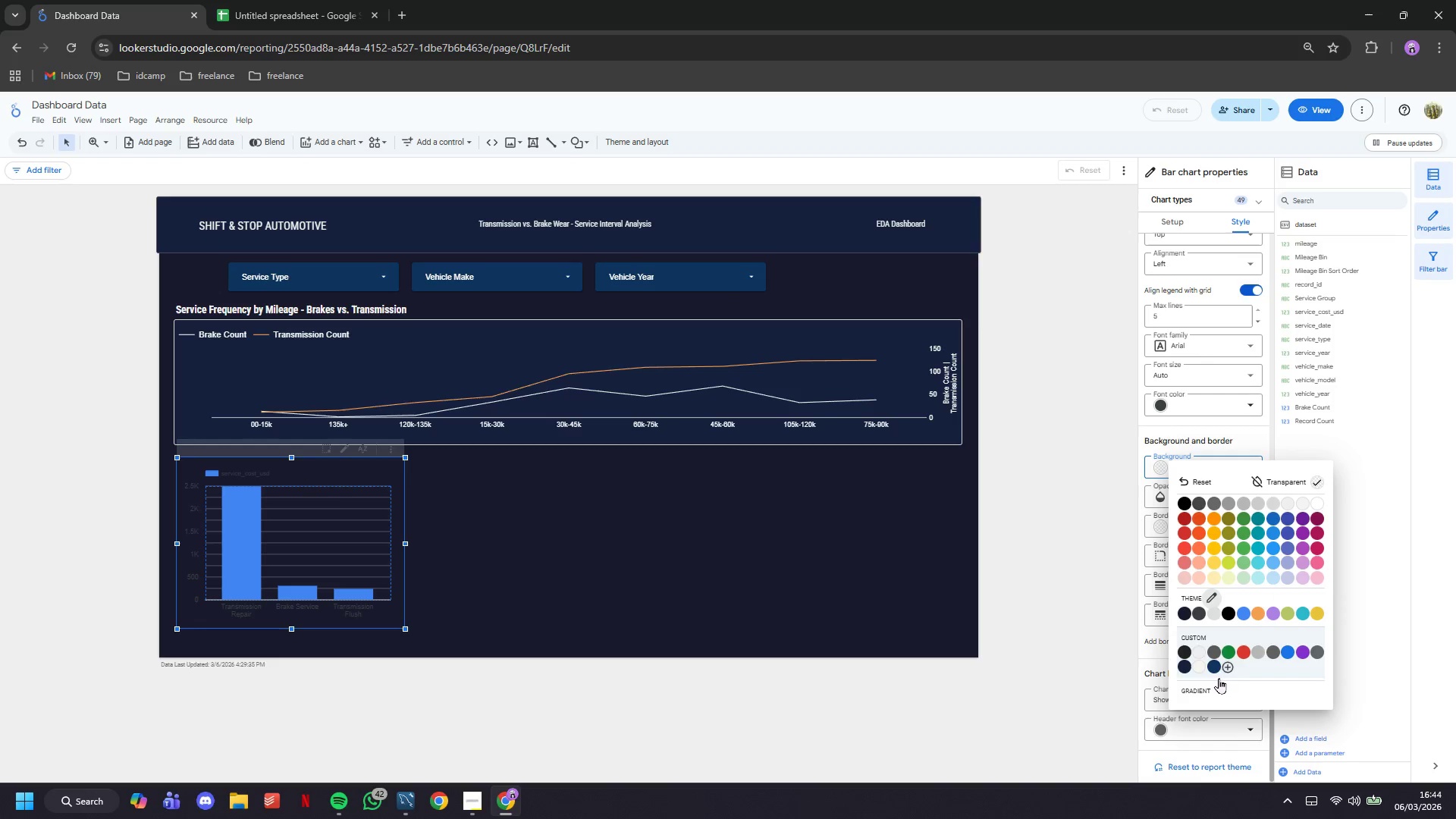 
left_click([1215, 665])
 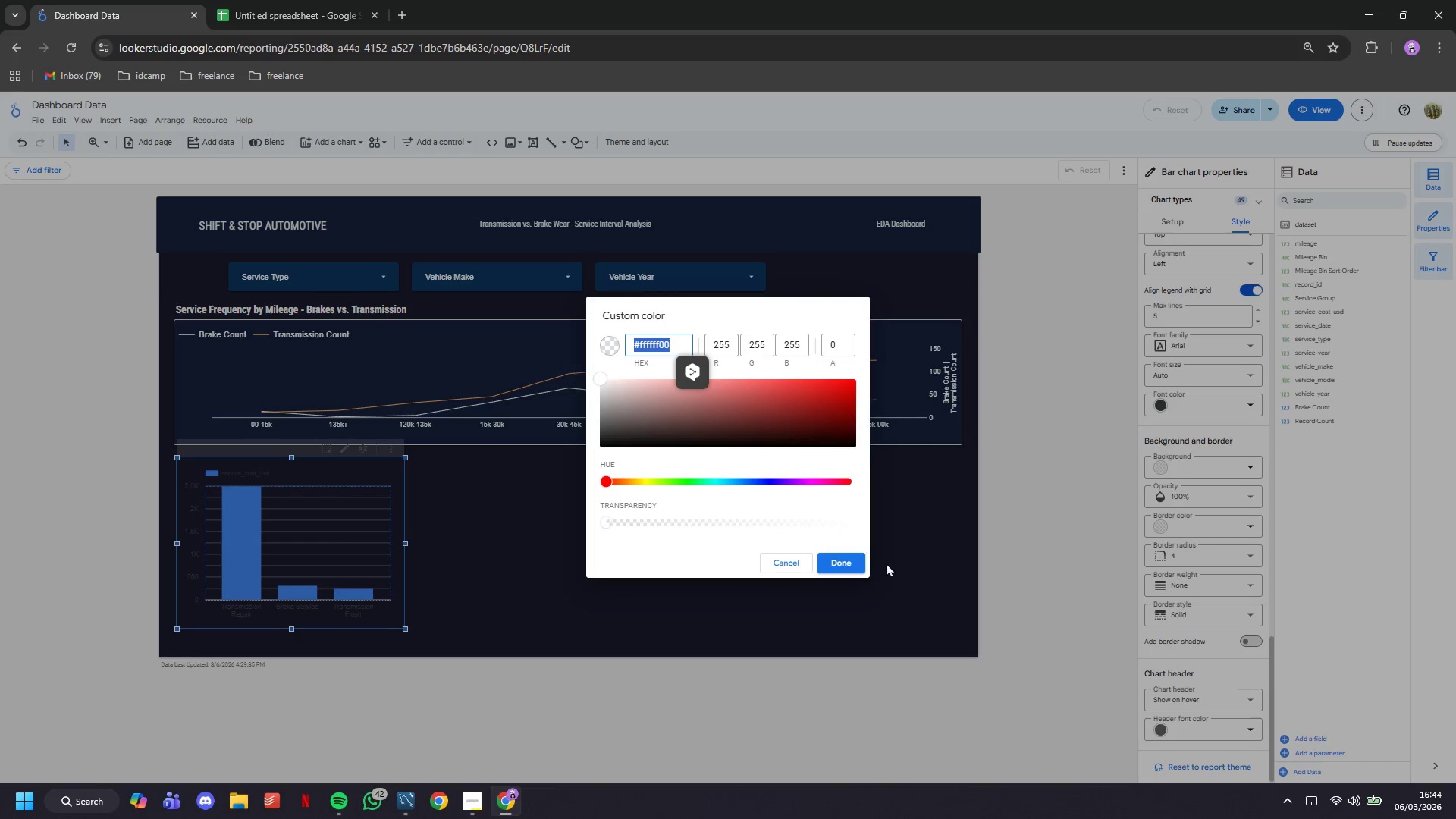 
left_click([848, 558])
 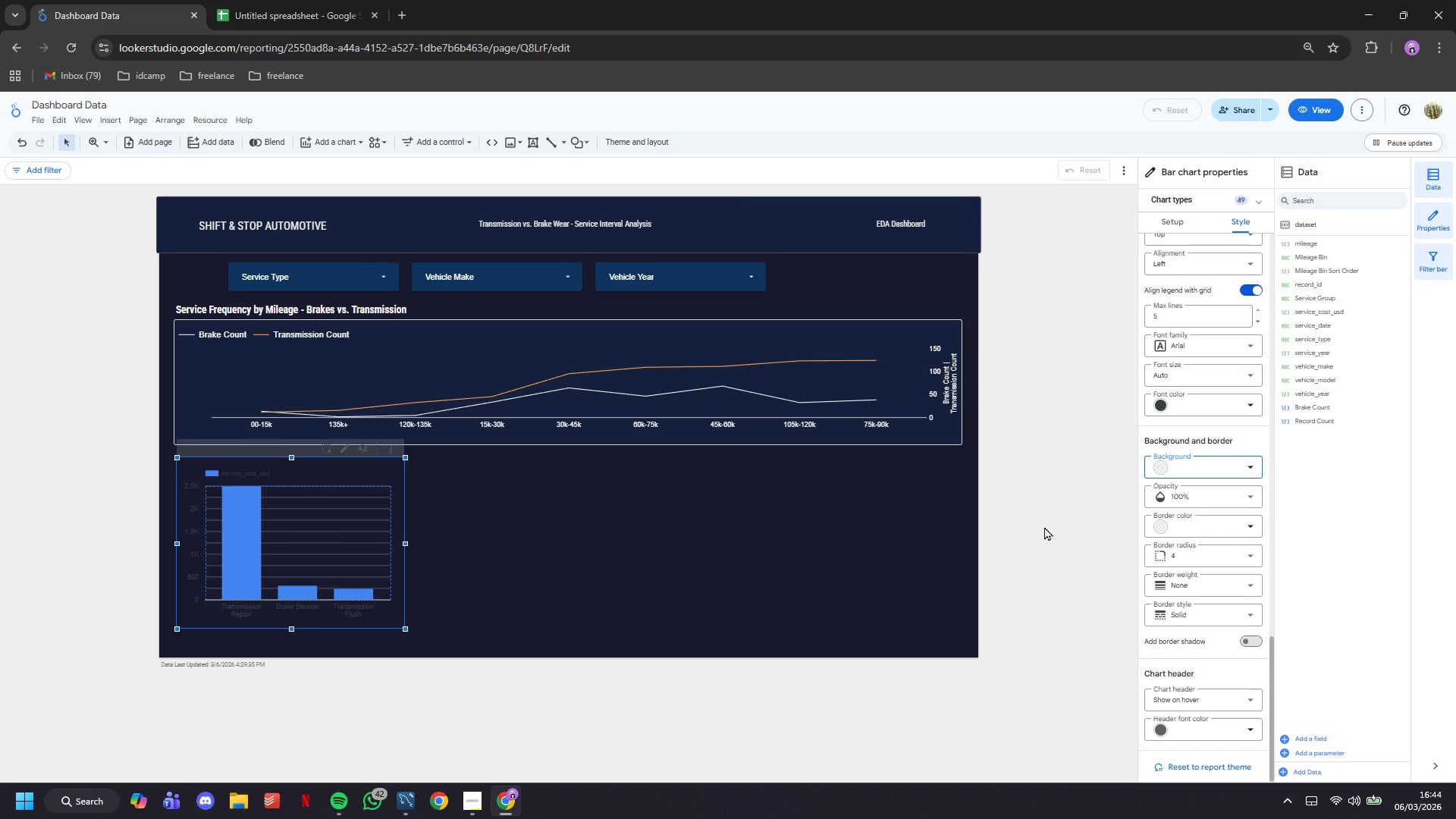 
left_click([1231, 471])
 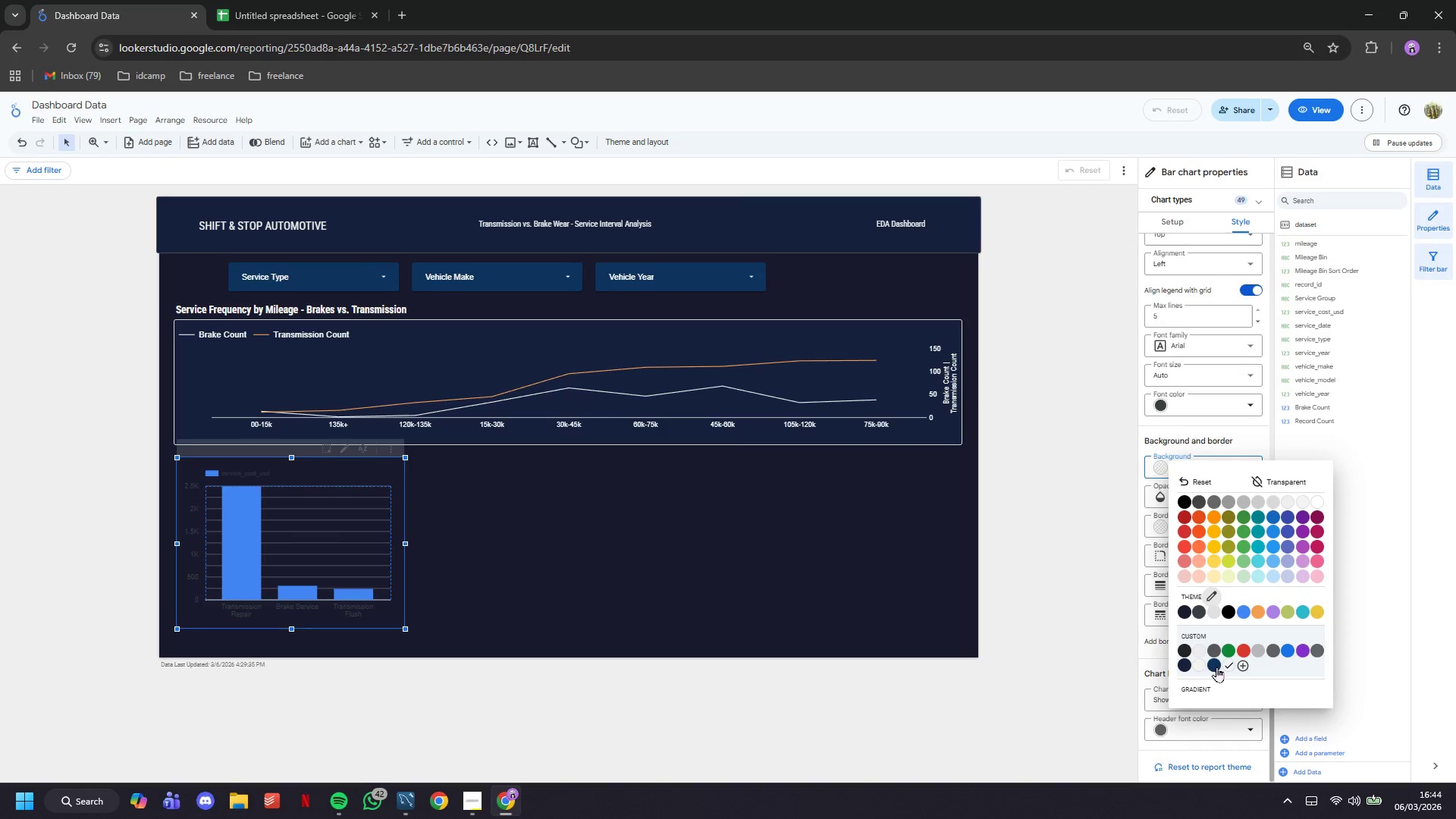 
left_click([1213, 667])
 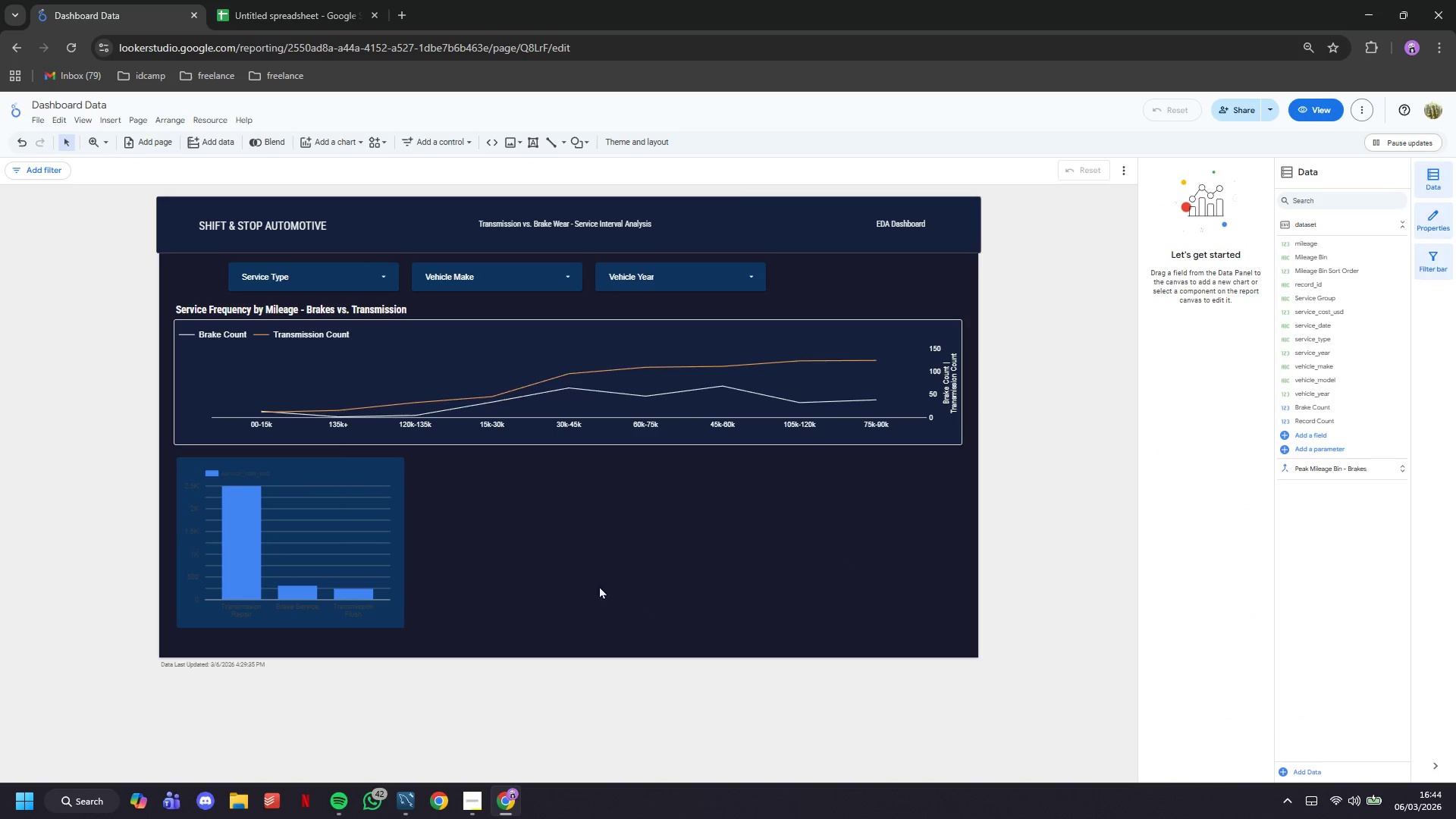 
left_click([384, 485])
 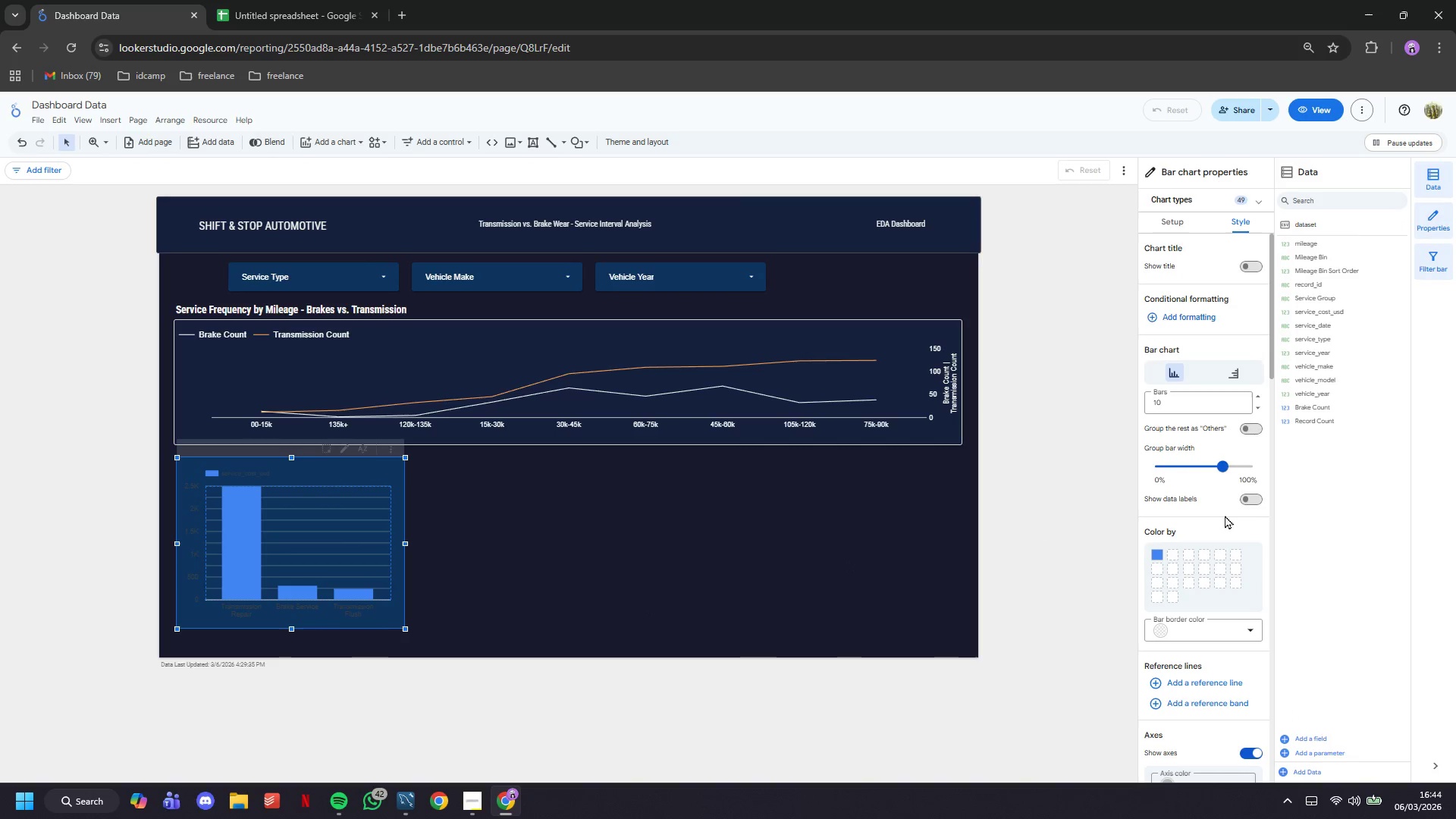 
scroll: coordinate [1218, 513], scroll_direction: down, amount: 29.0
 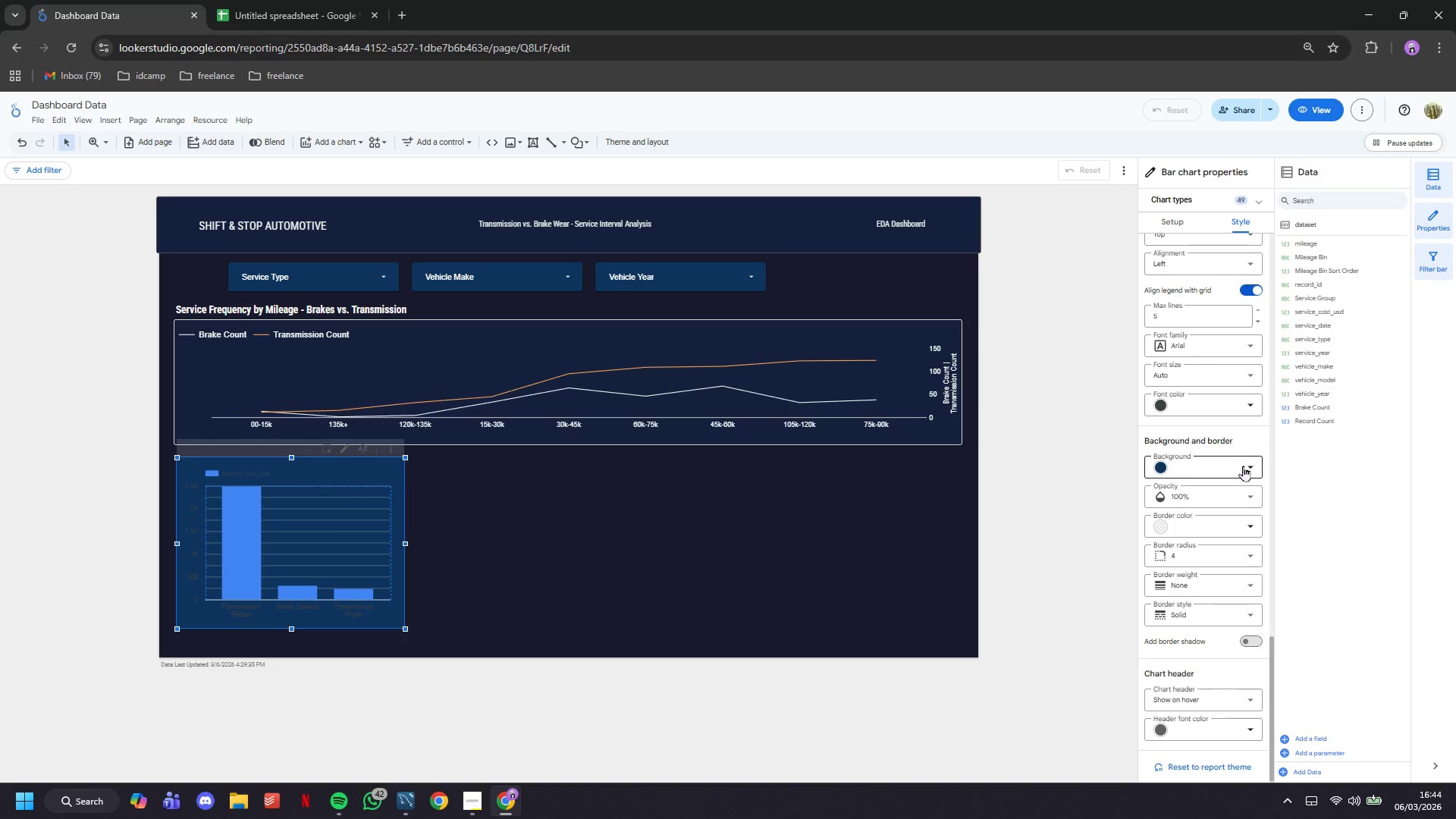 
left_click([1243, 466])
 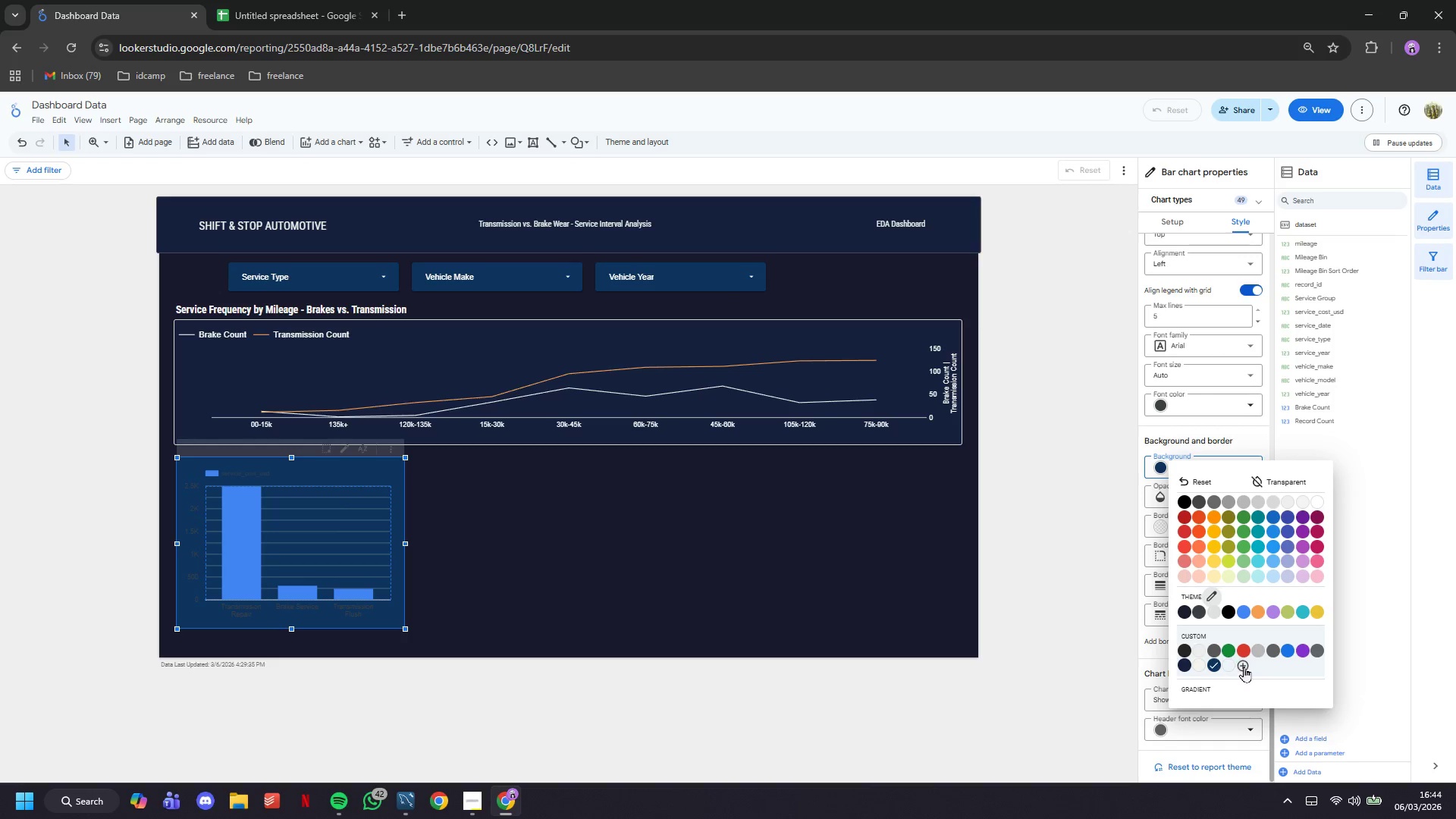 
left_click([1246, 667])
 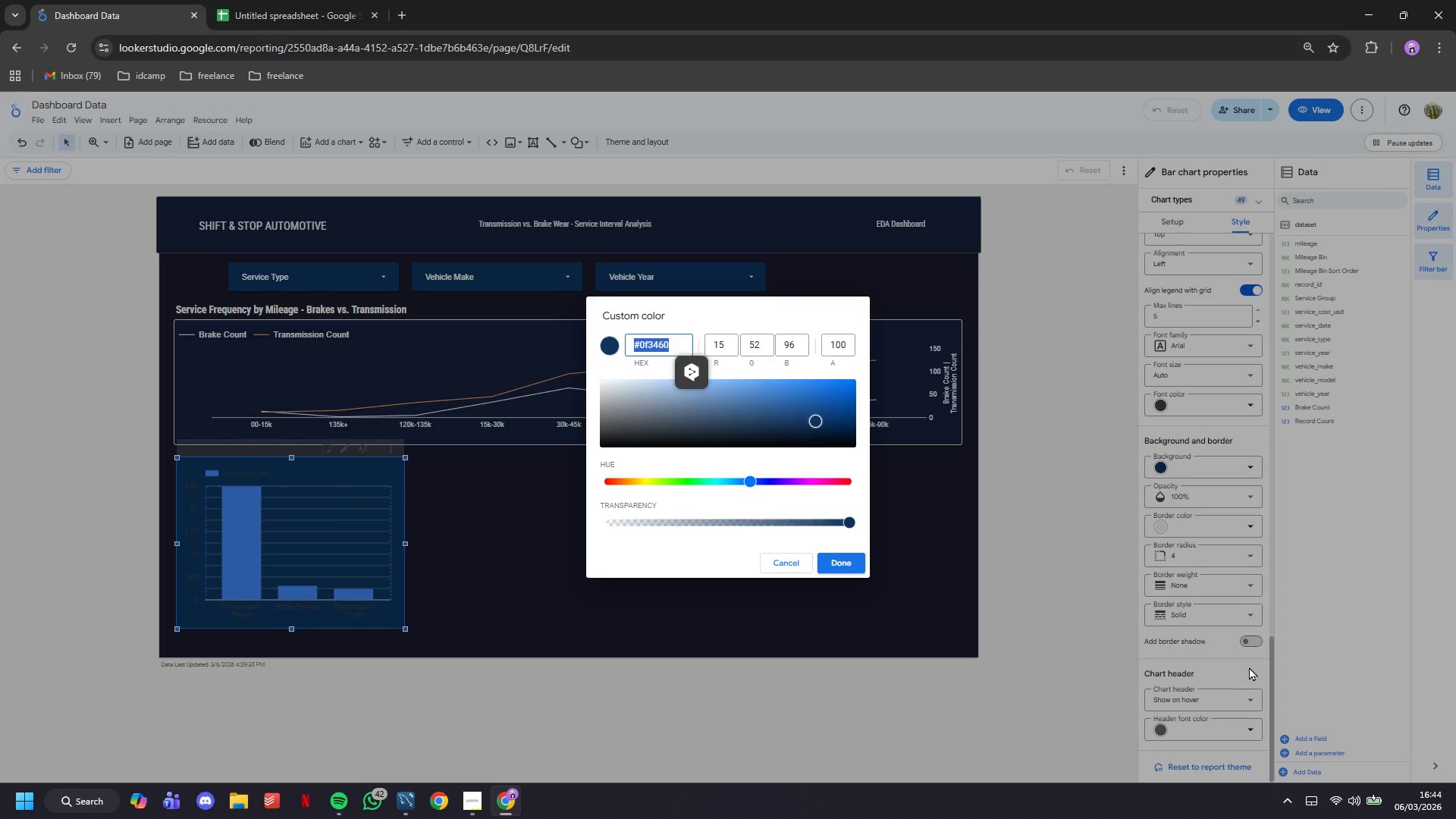 
type(#16213E)
 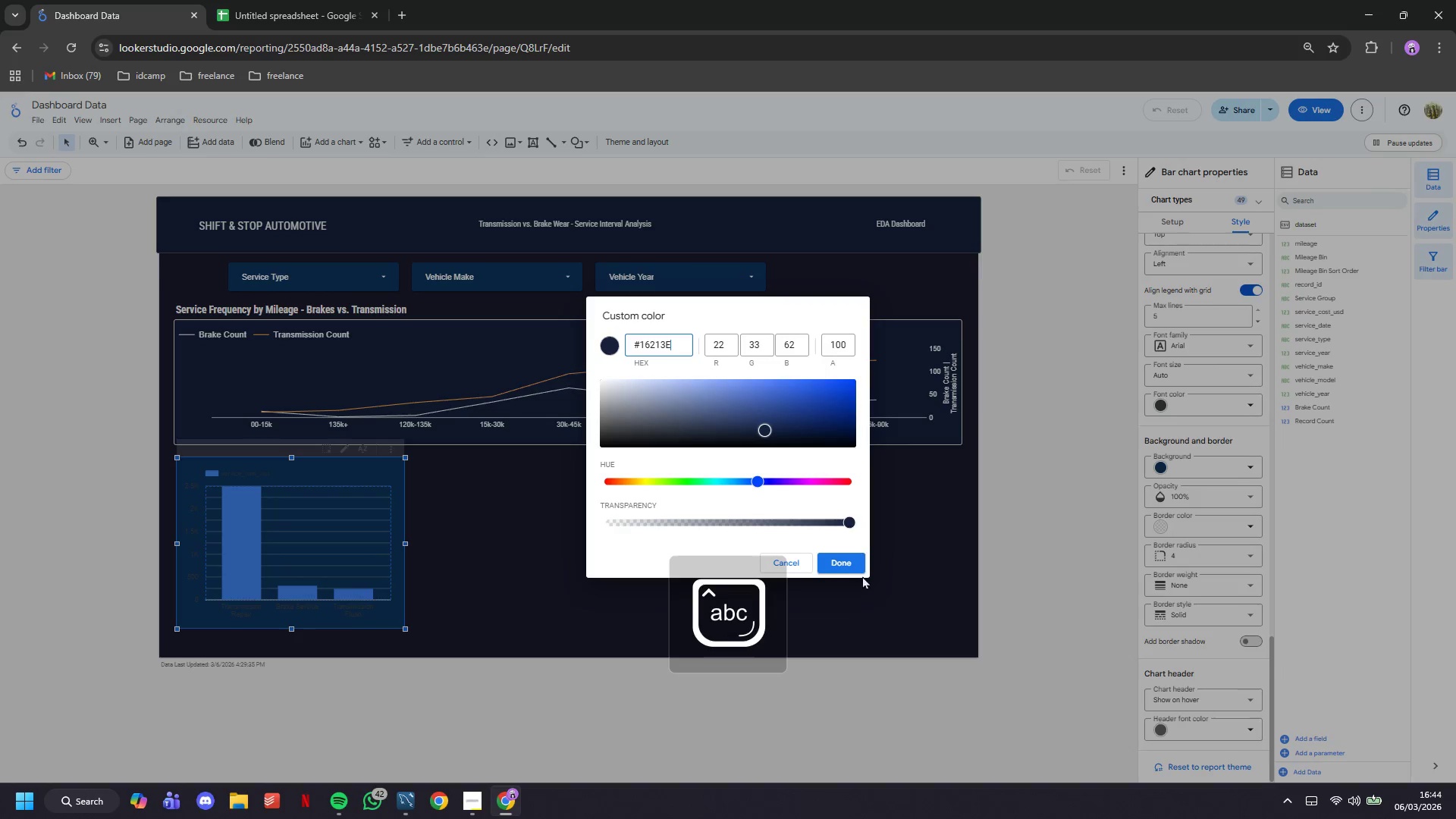 
left_click([842, 560])
 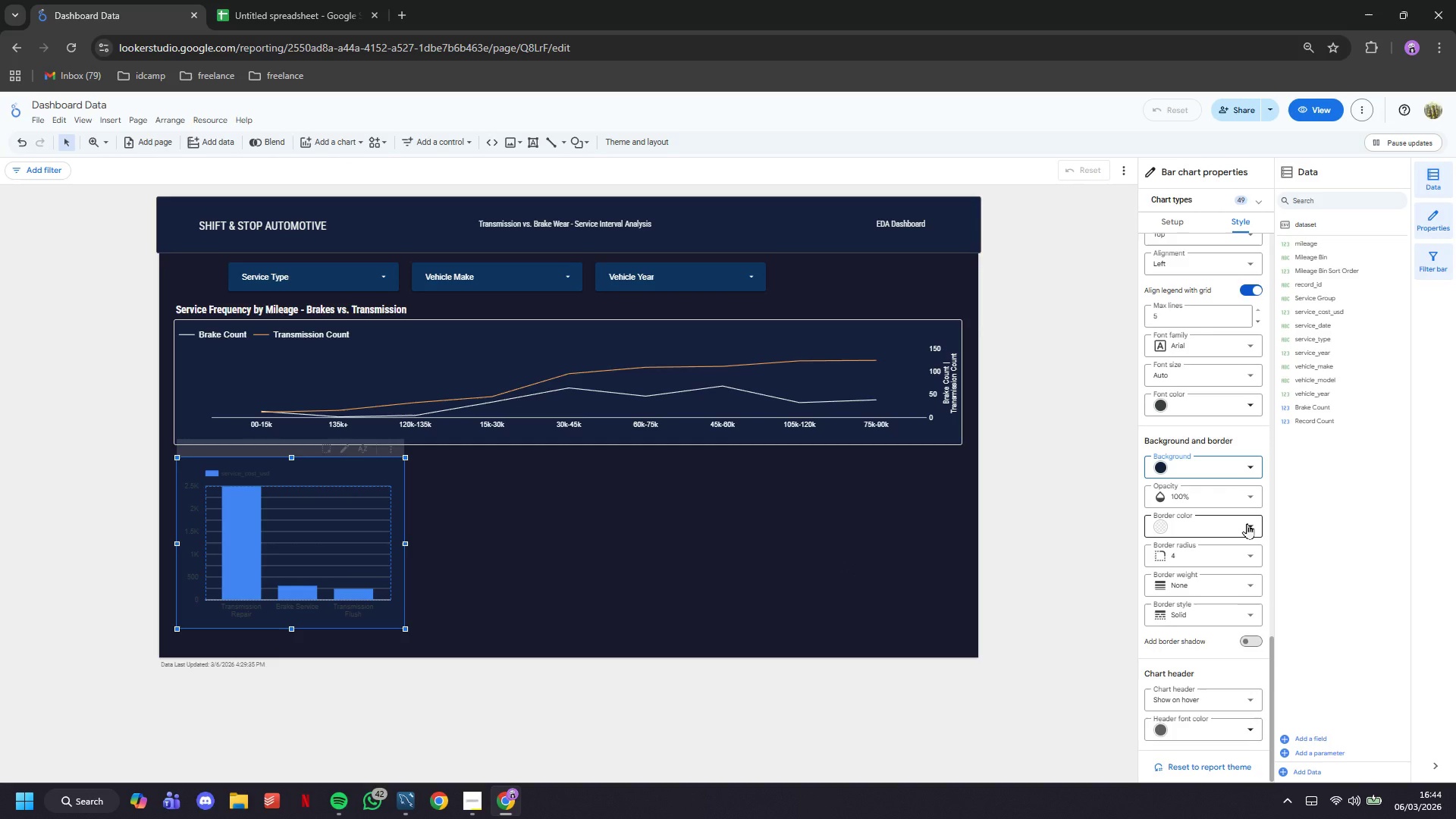 
wait(10.73)
 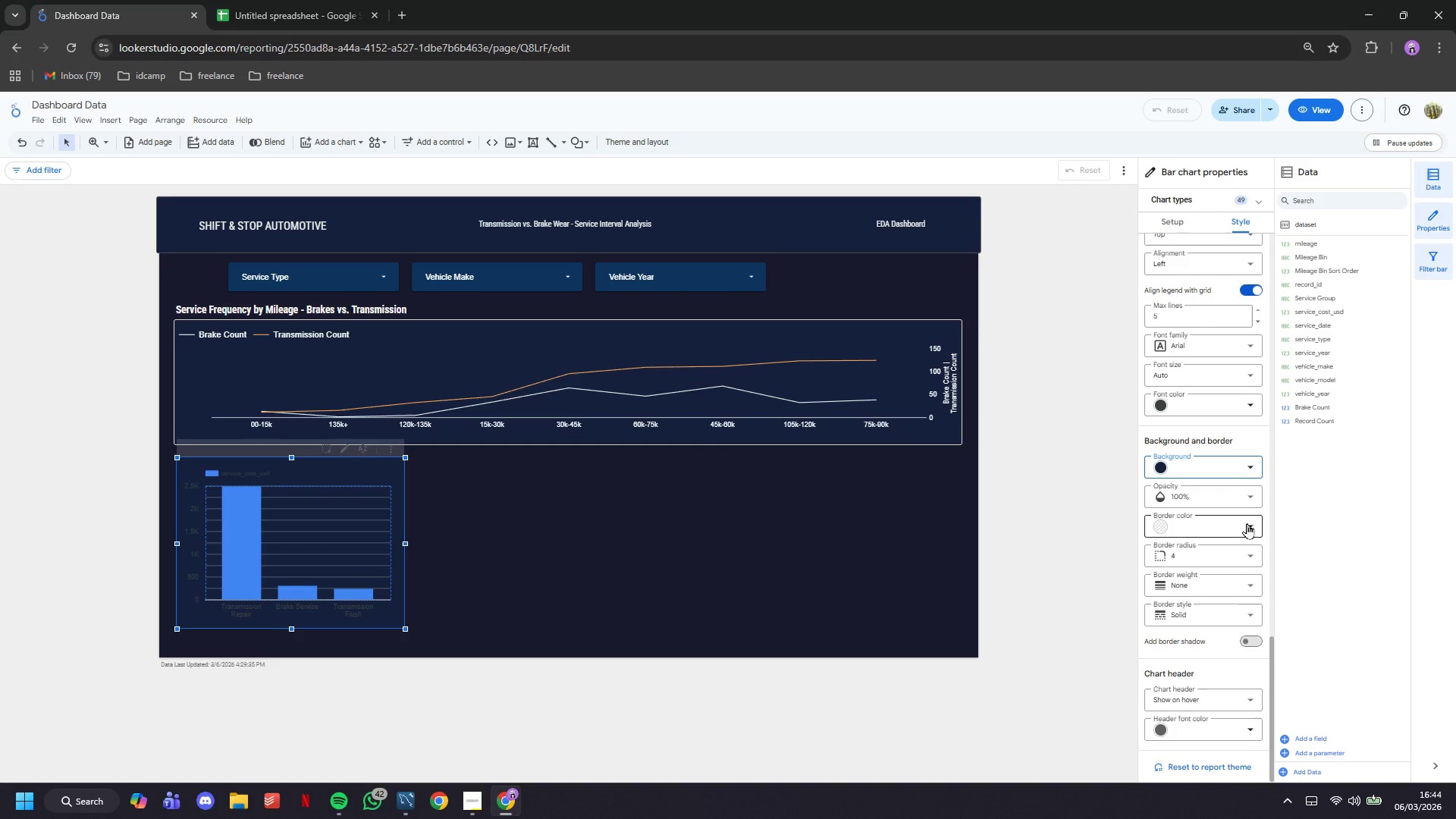 
scroll: coordinate [1222, 397], scroll_direction: up, amount: 23.0
 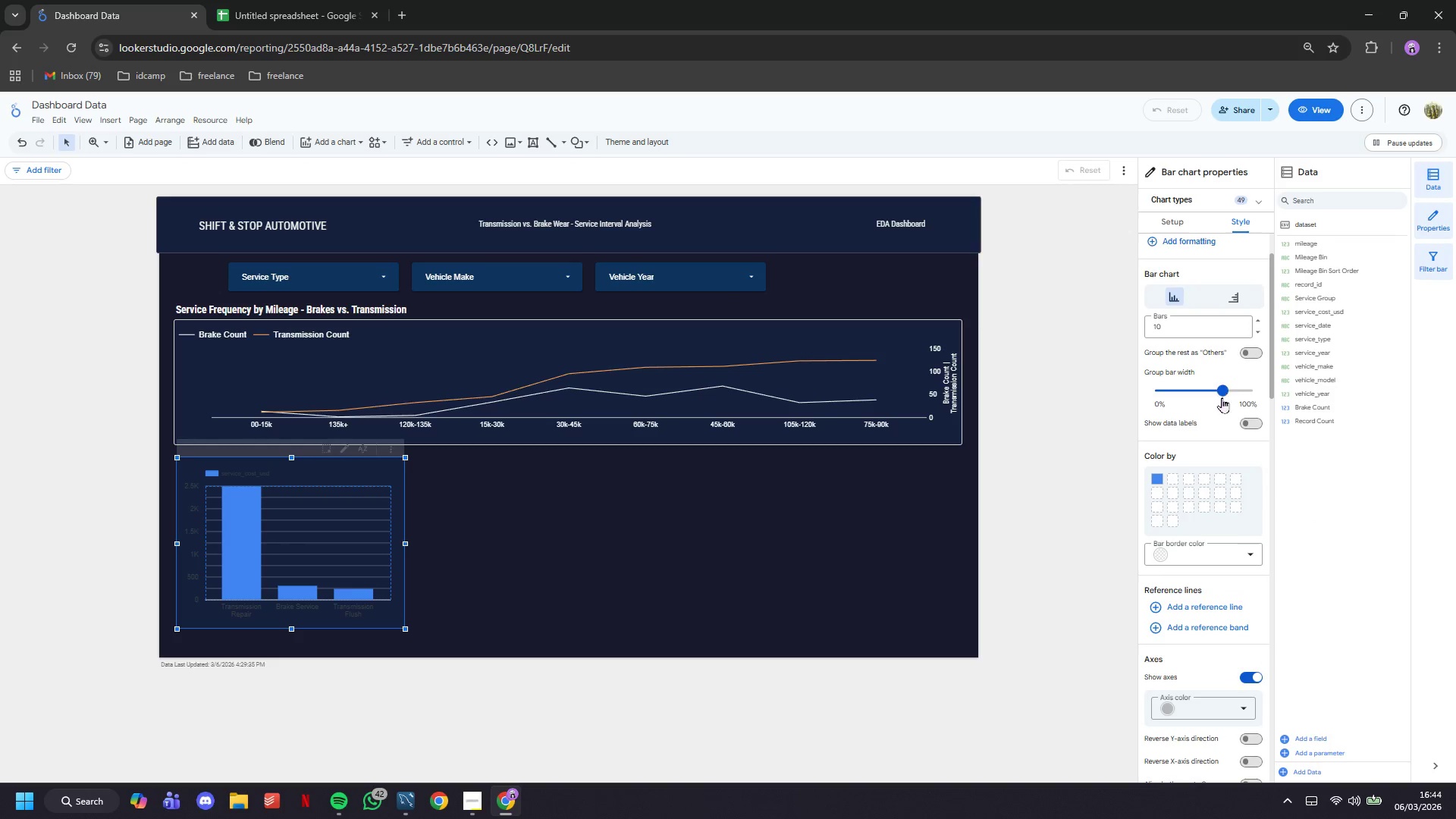 
scroll: coordinate [1222, 397], scroll_direction: down, amount: 1.0
 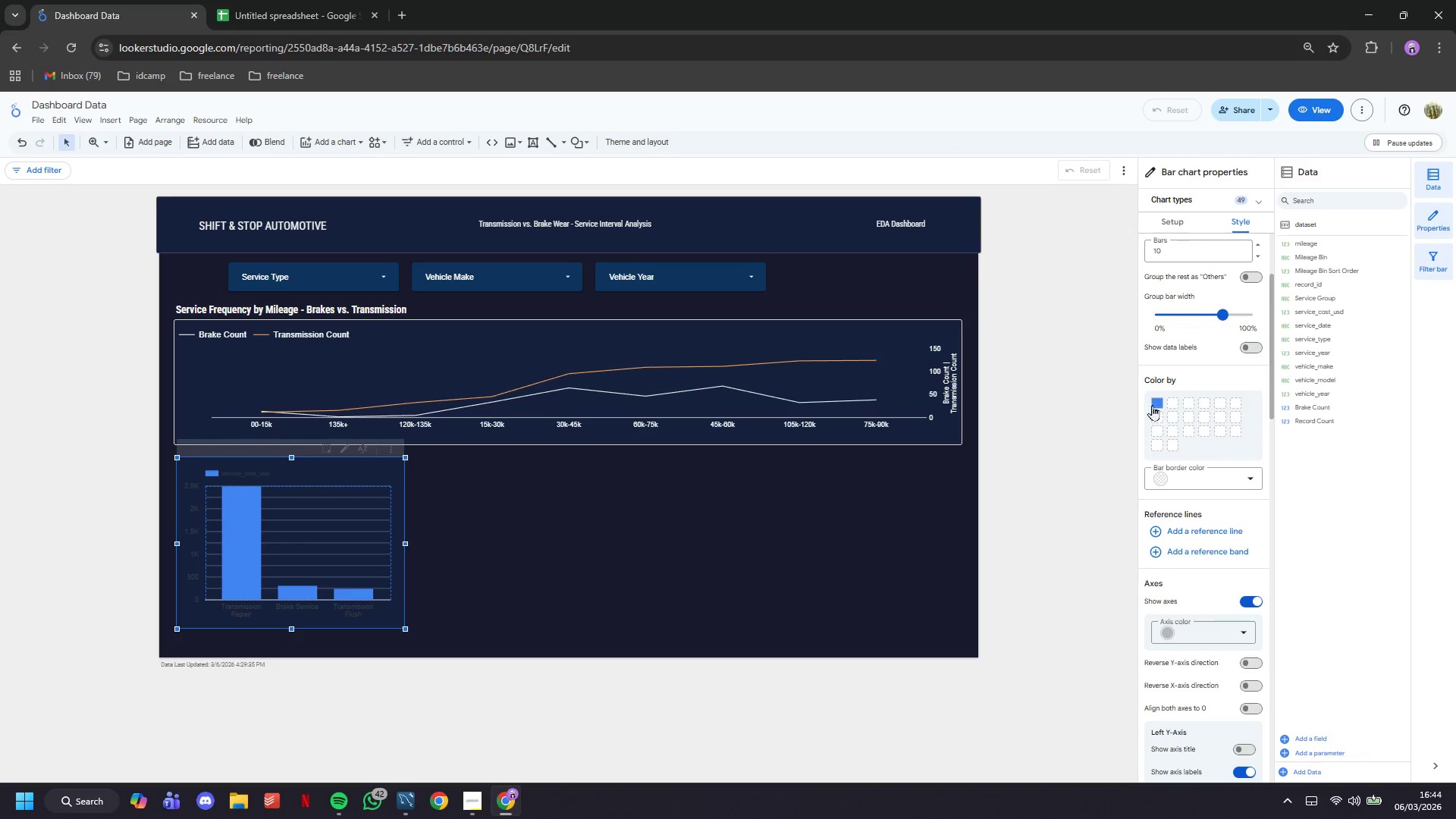 
left_click([1155, 404])
 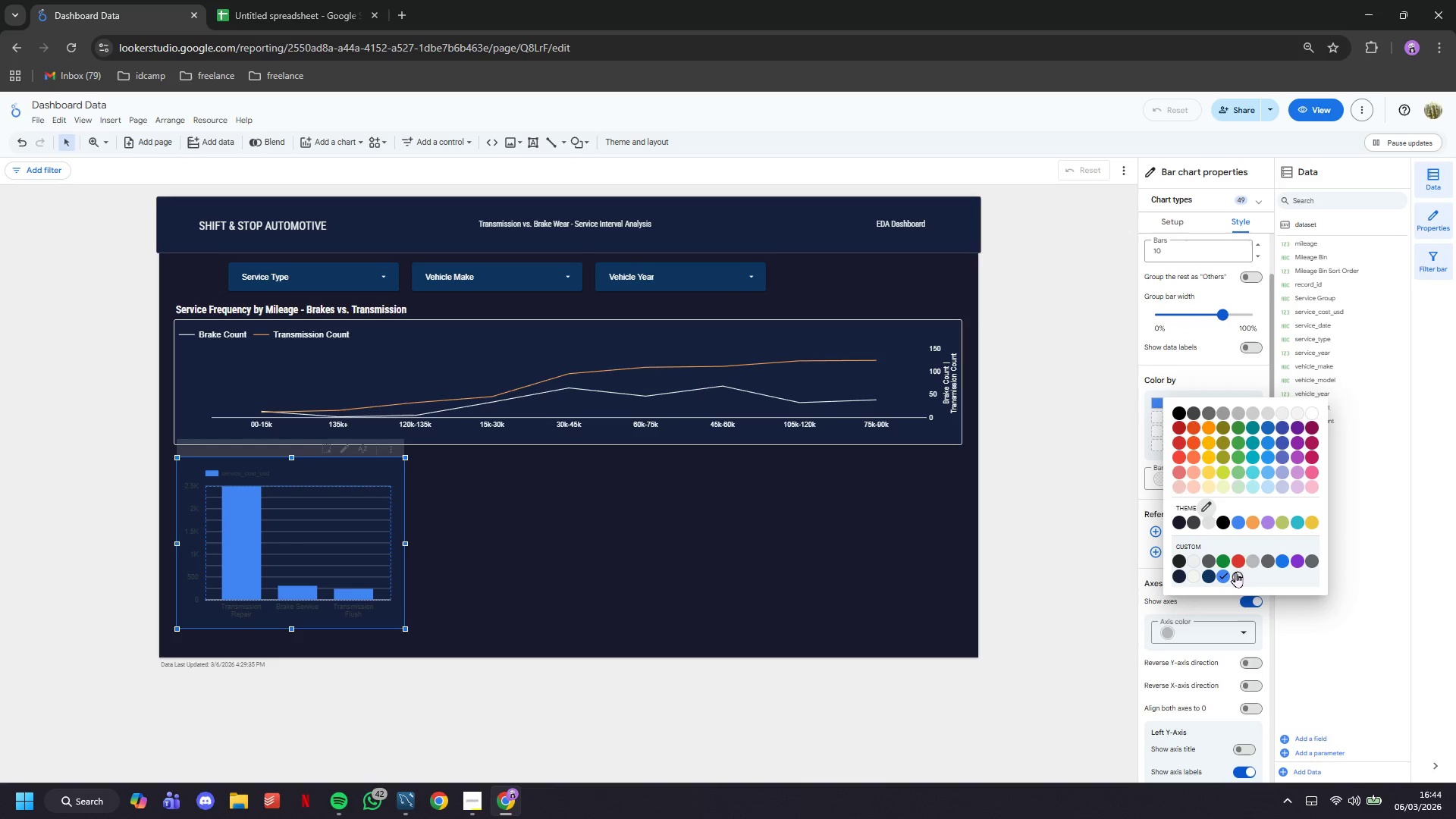 
left_click([1235, 572])
 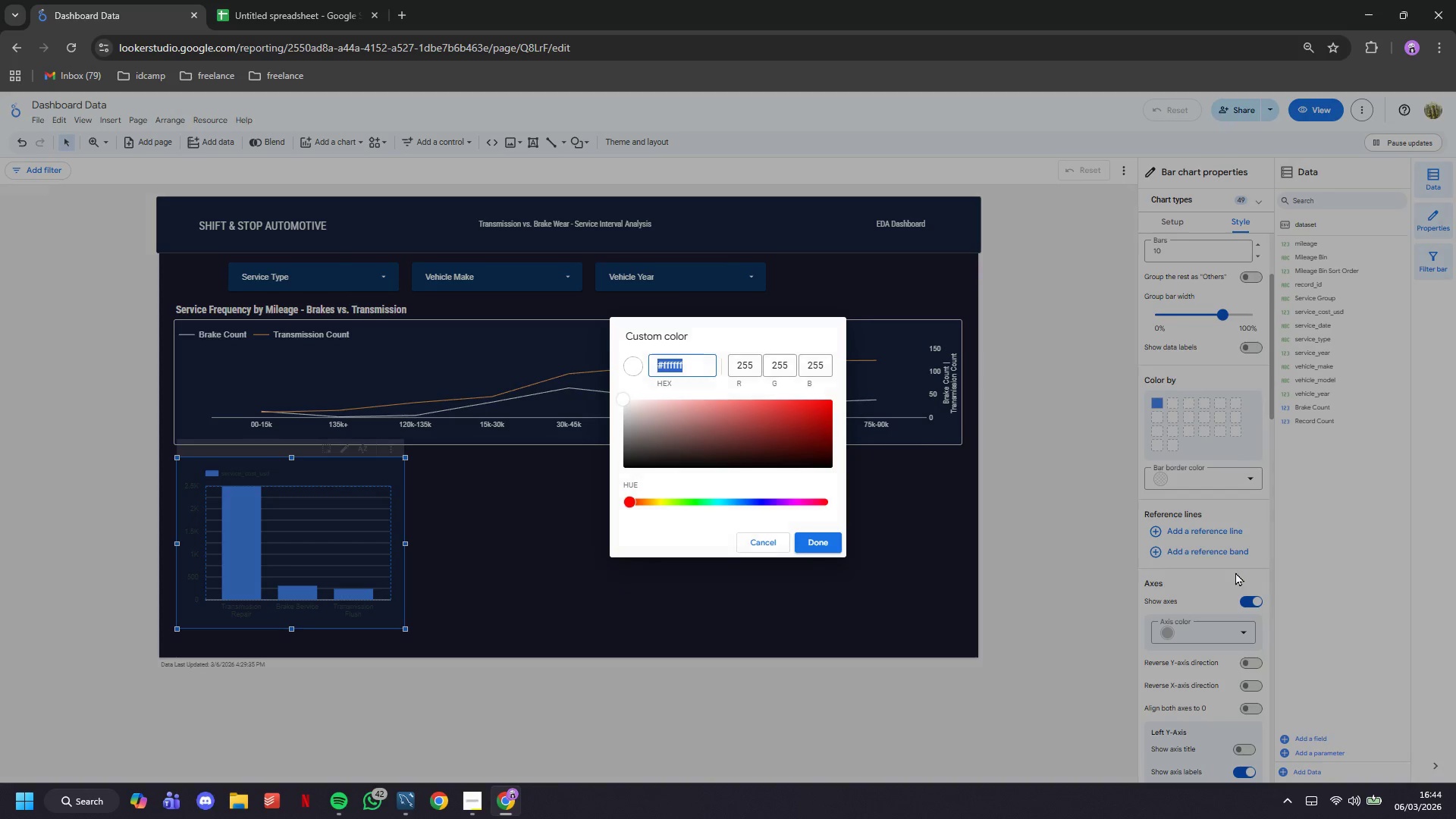 
type(#E94560)
 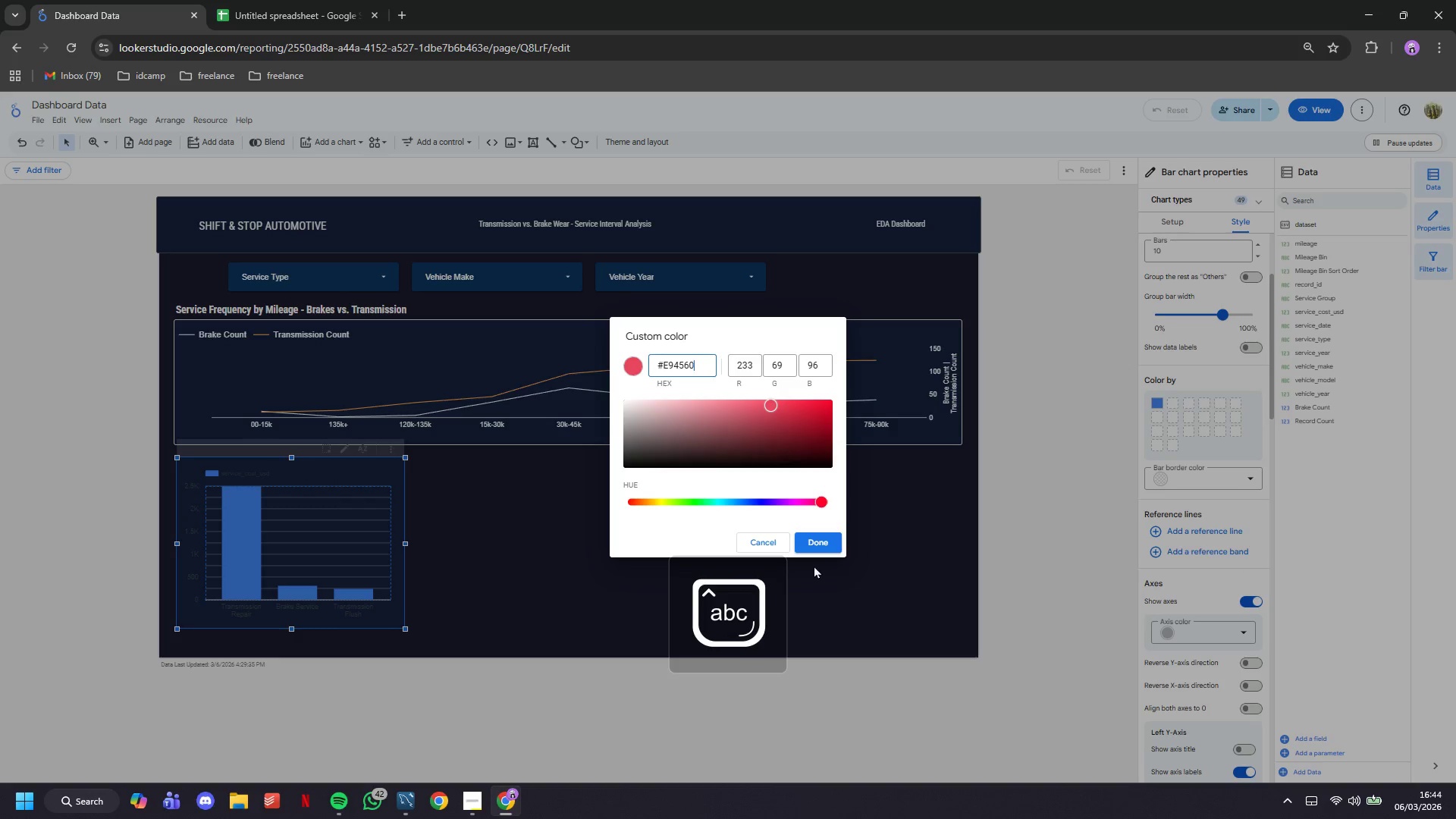 
left_click([815, 541])
 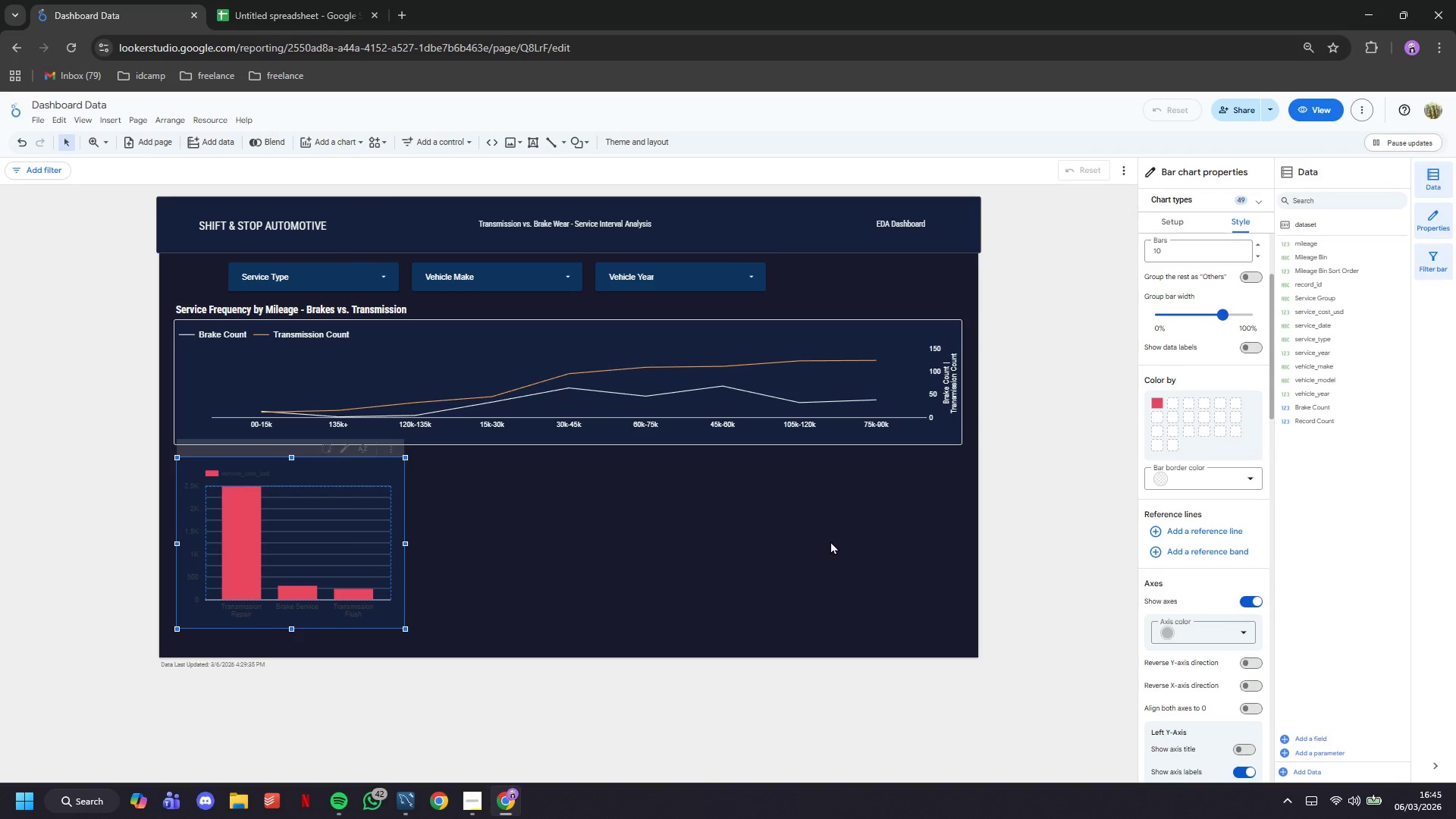 
wait(5.53)
 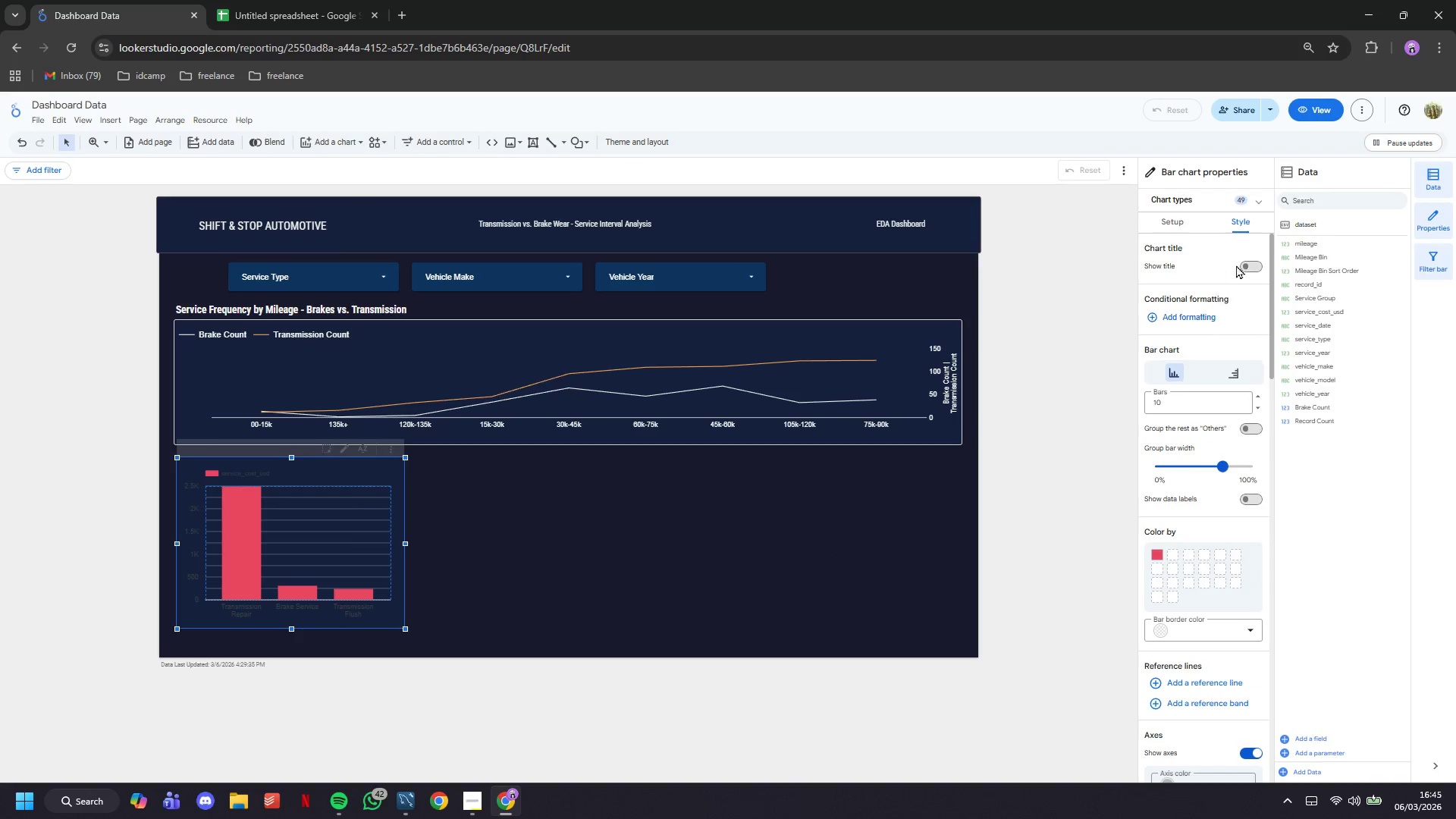 
left_click([1237, 265])
 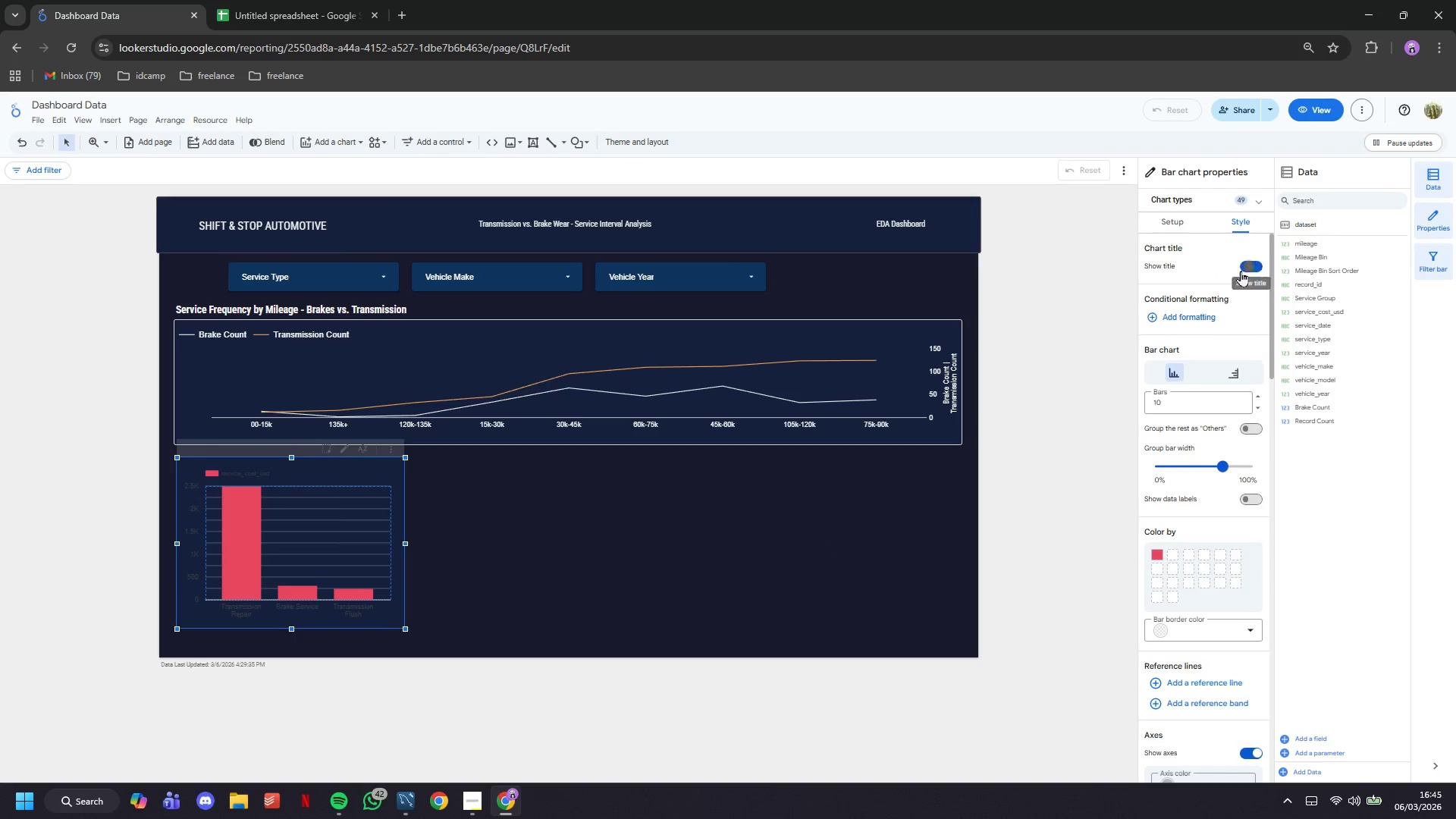 
scroll: coordinate [1213, 293], scroll_direction: up, amount: 11.0
 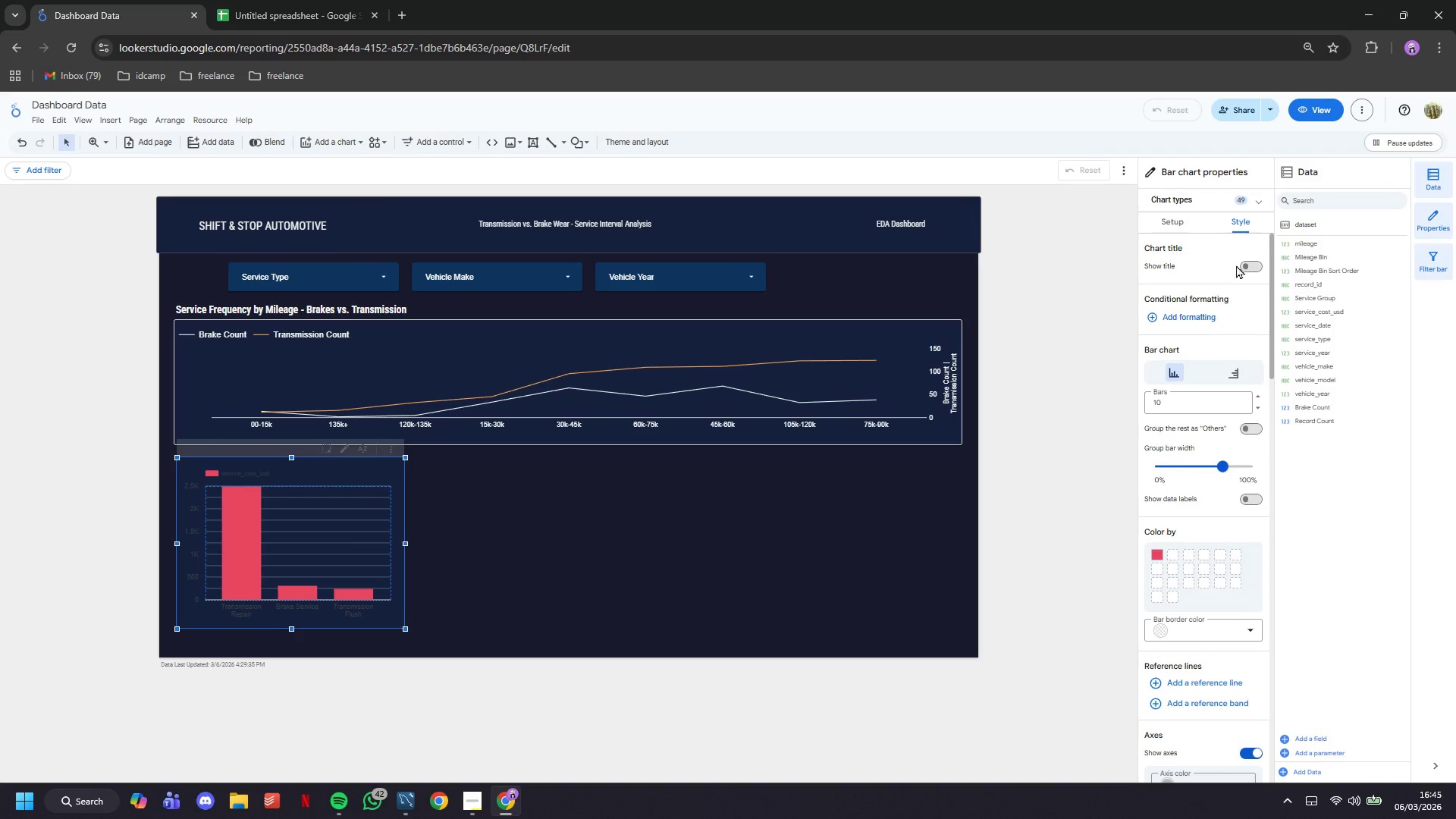 
mouse_move([1222, 297])
 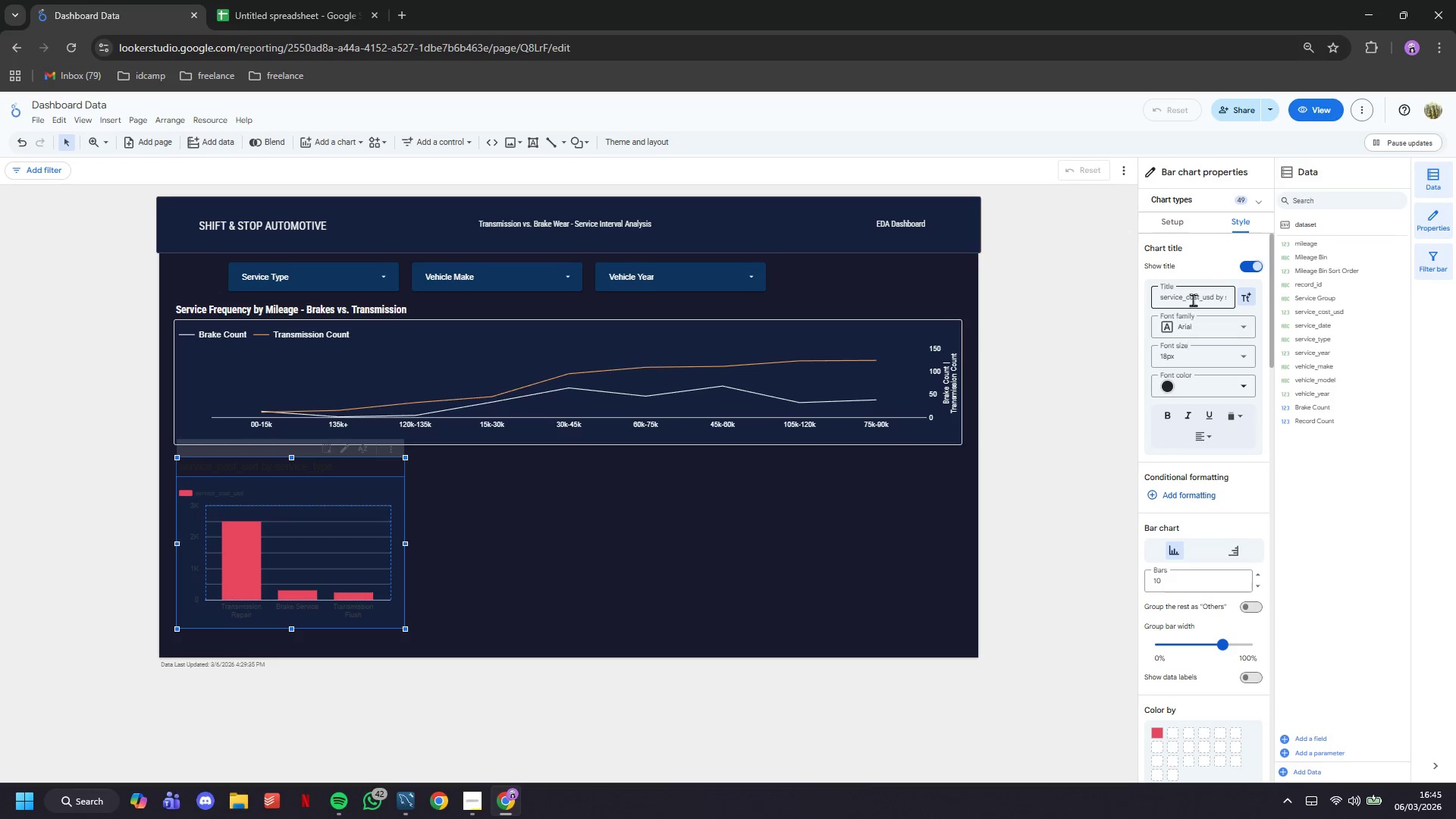 
double_click([1194, 294])
 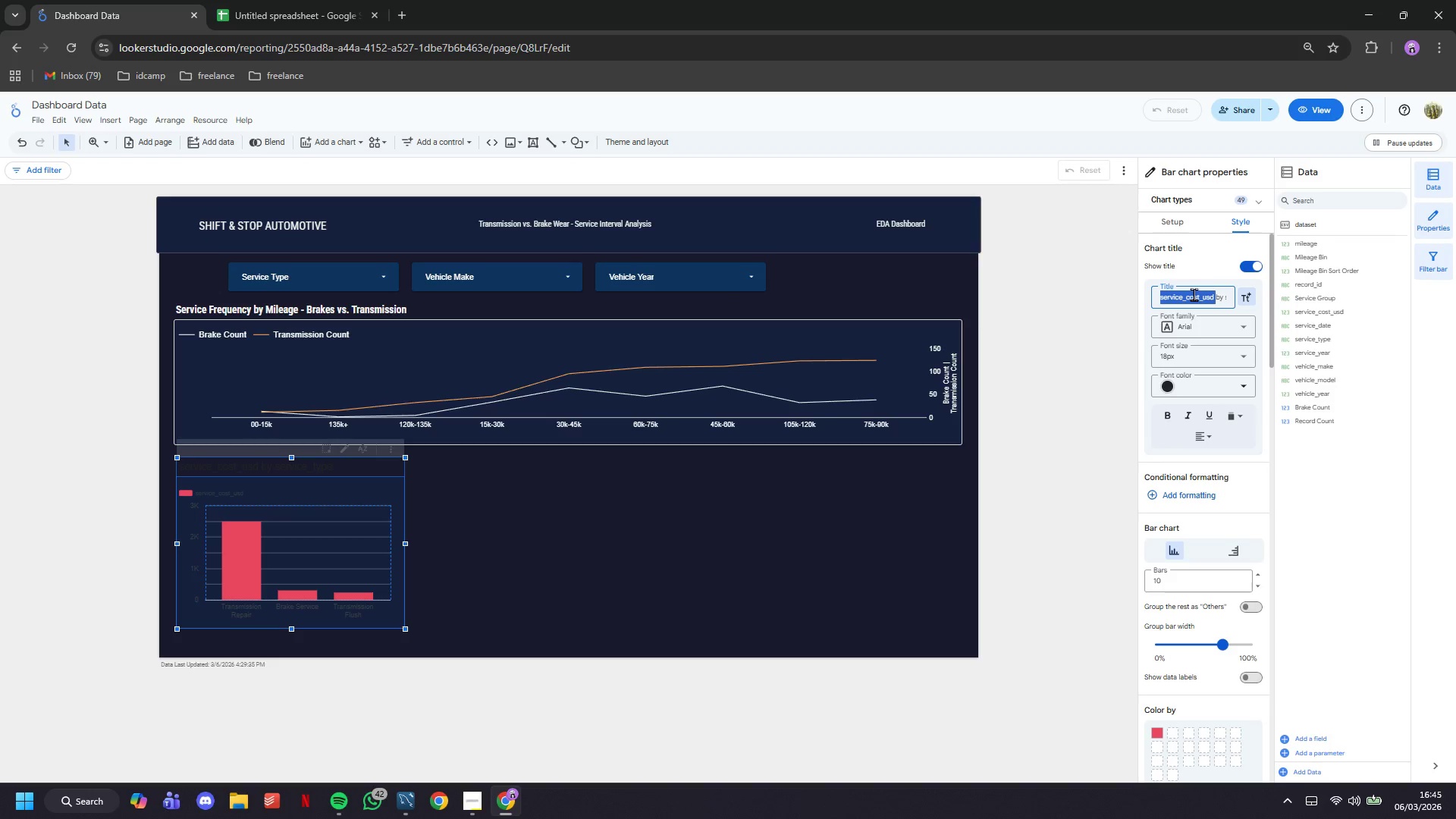 
triple_click([1194, 294])
 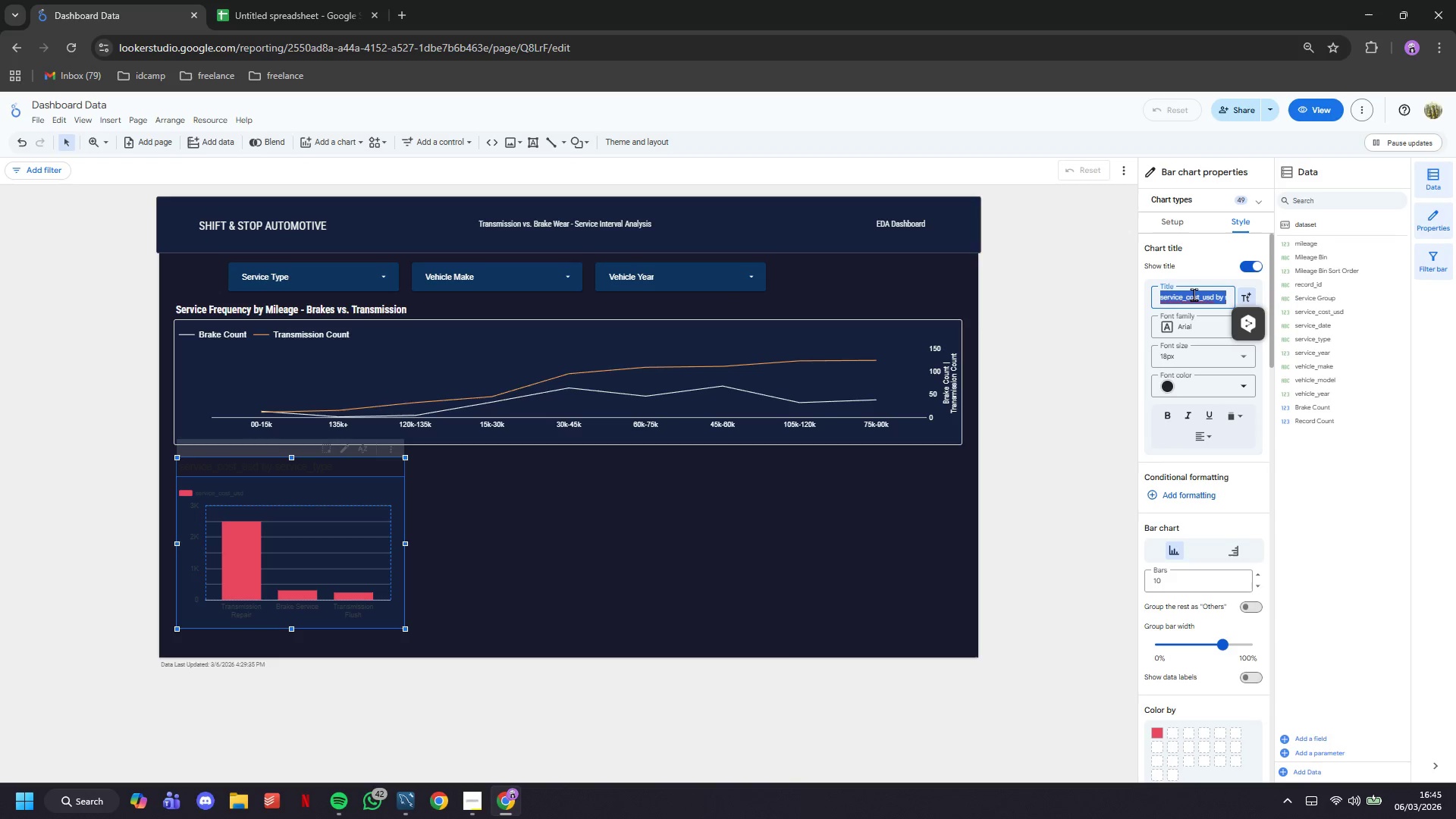 
type(Service Type )
 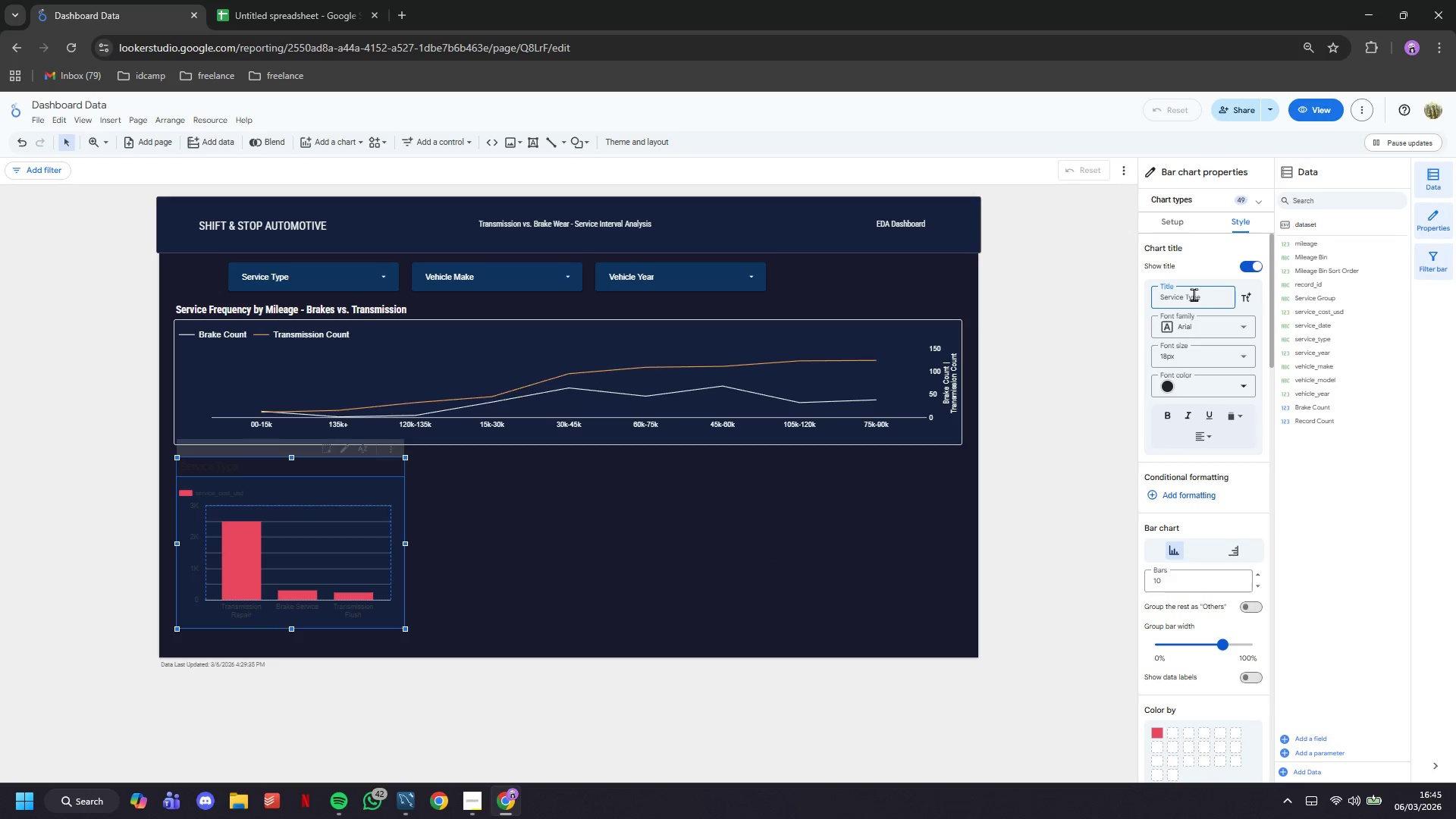 
wait(6.36)
 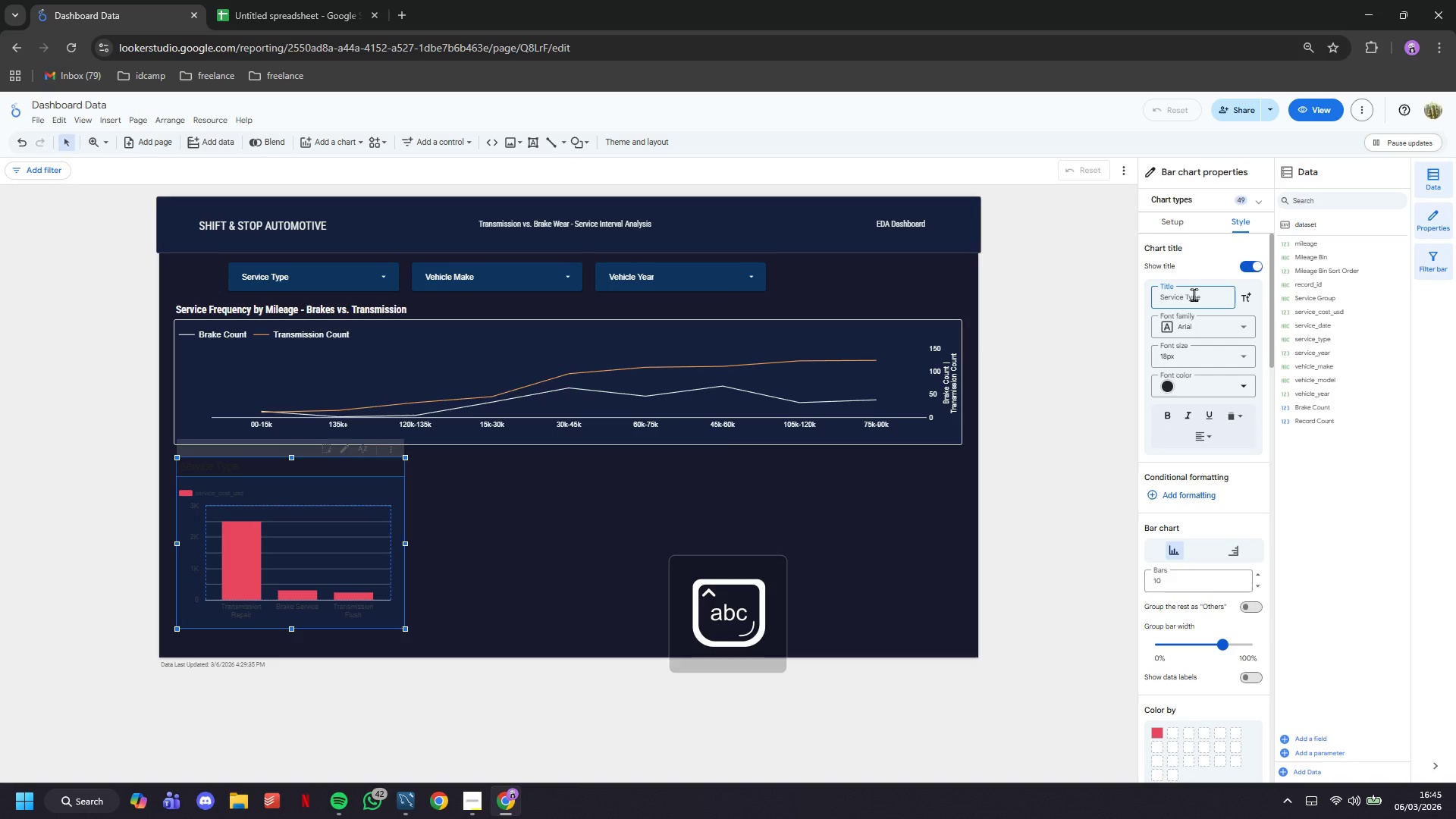 
key(Backspace)
 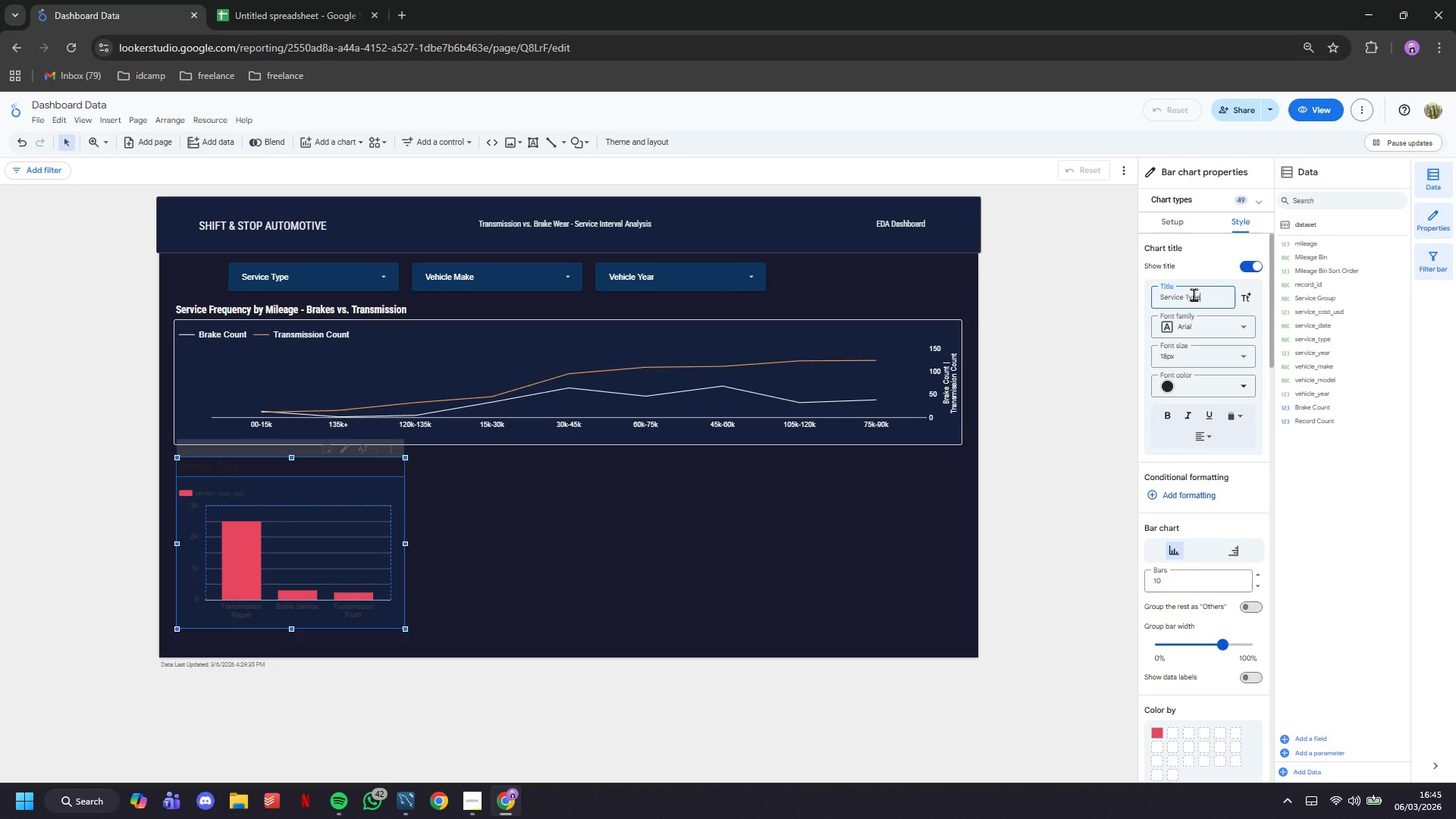 
key(Backspace)
 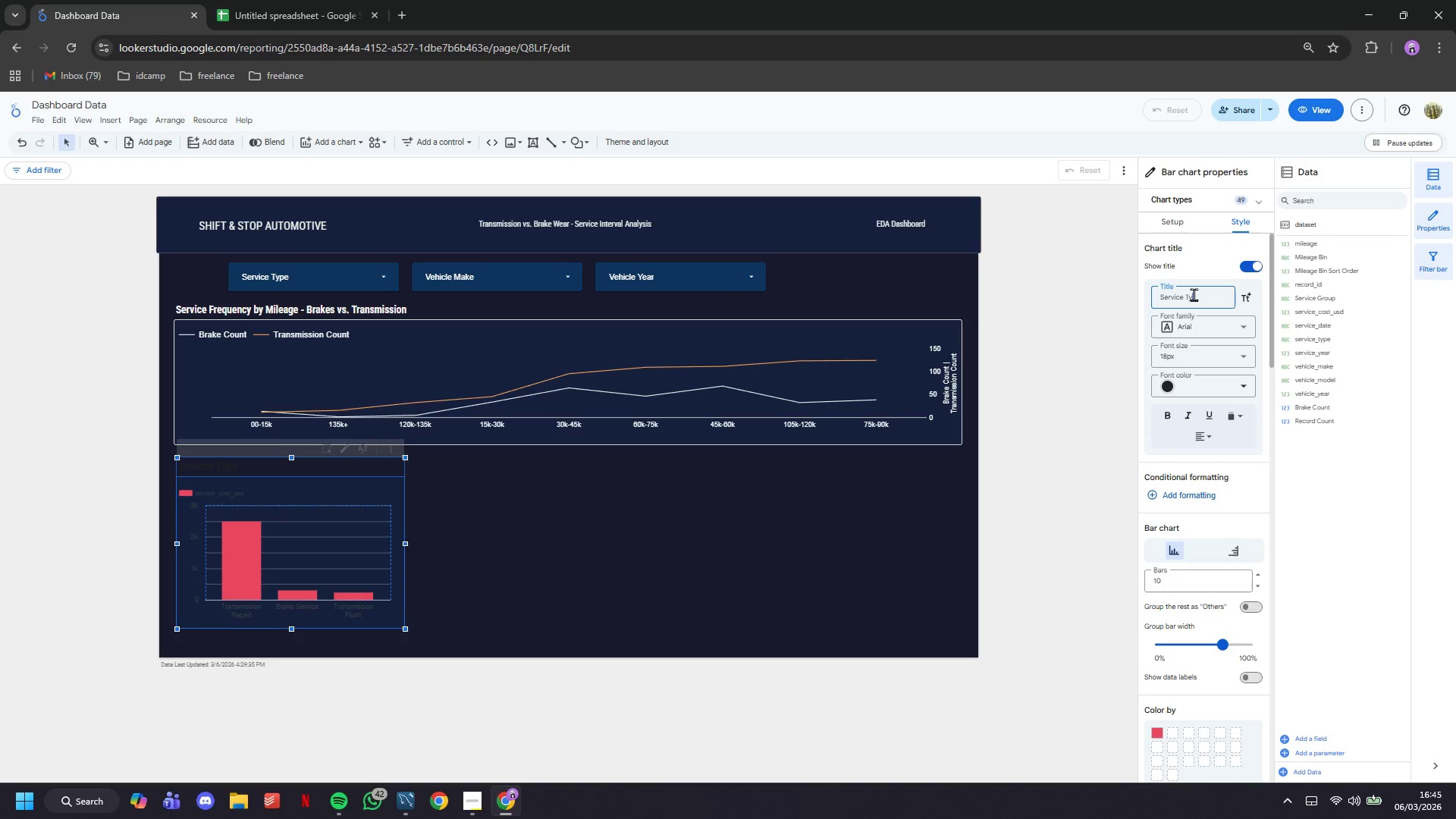 
key(Backspace)
 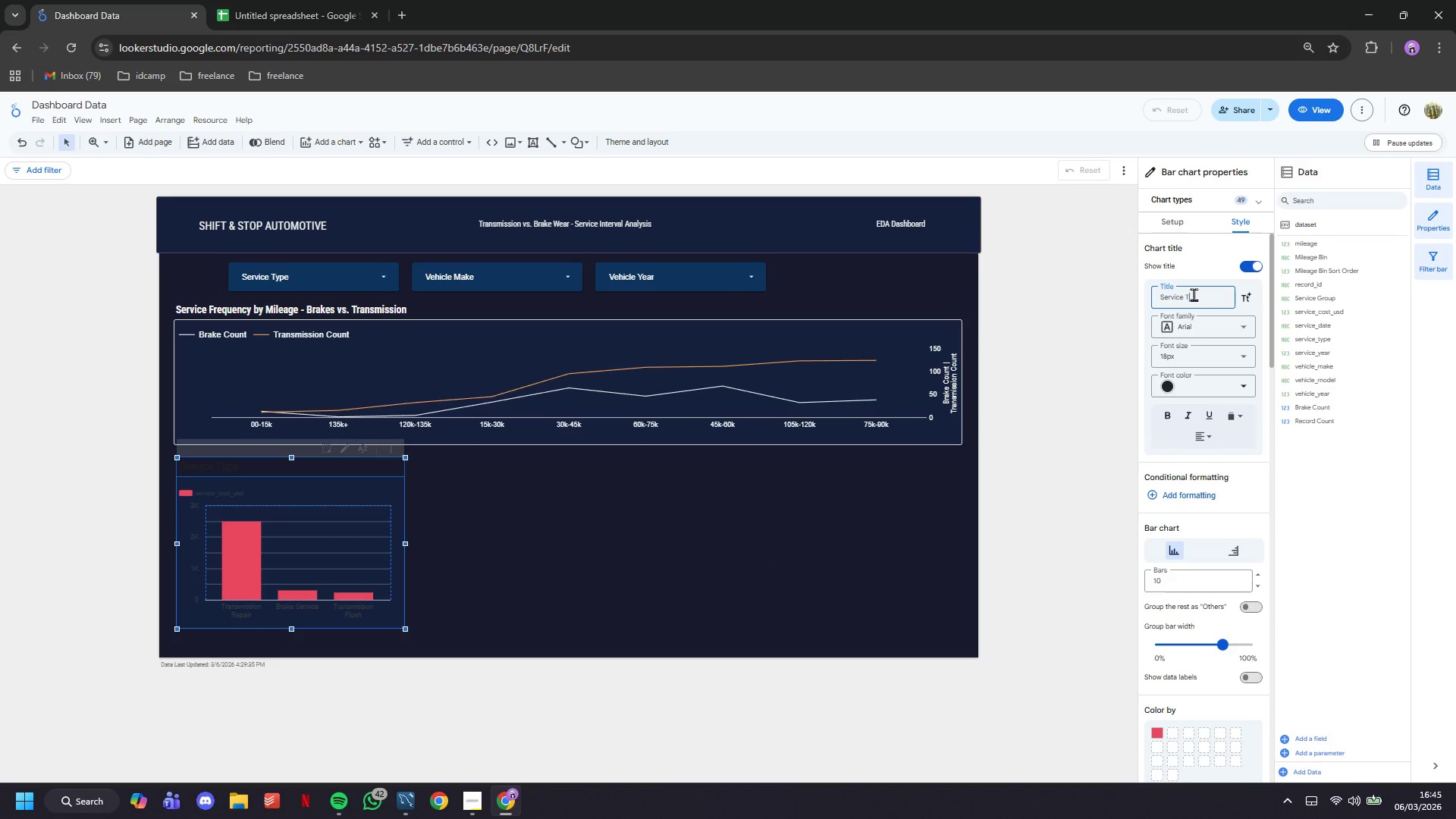 
key(Backspace)
 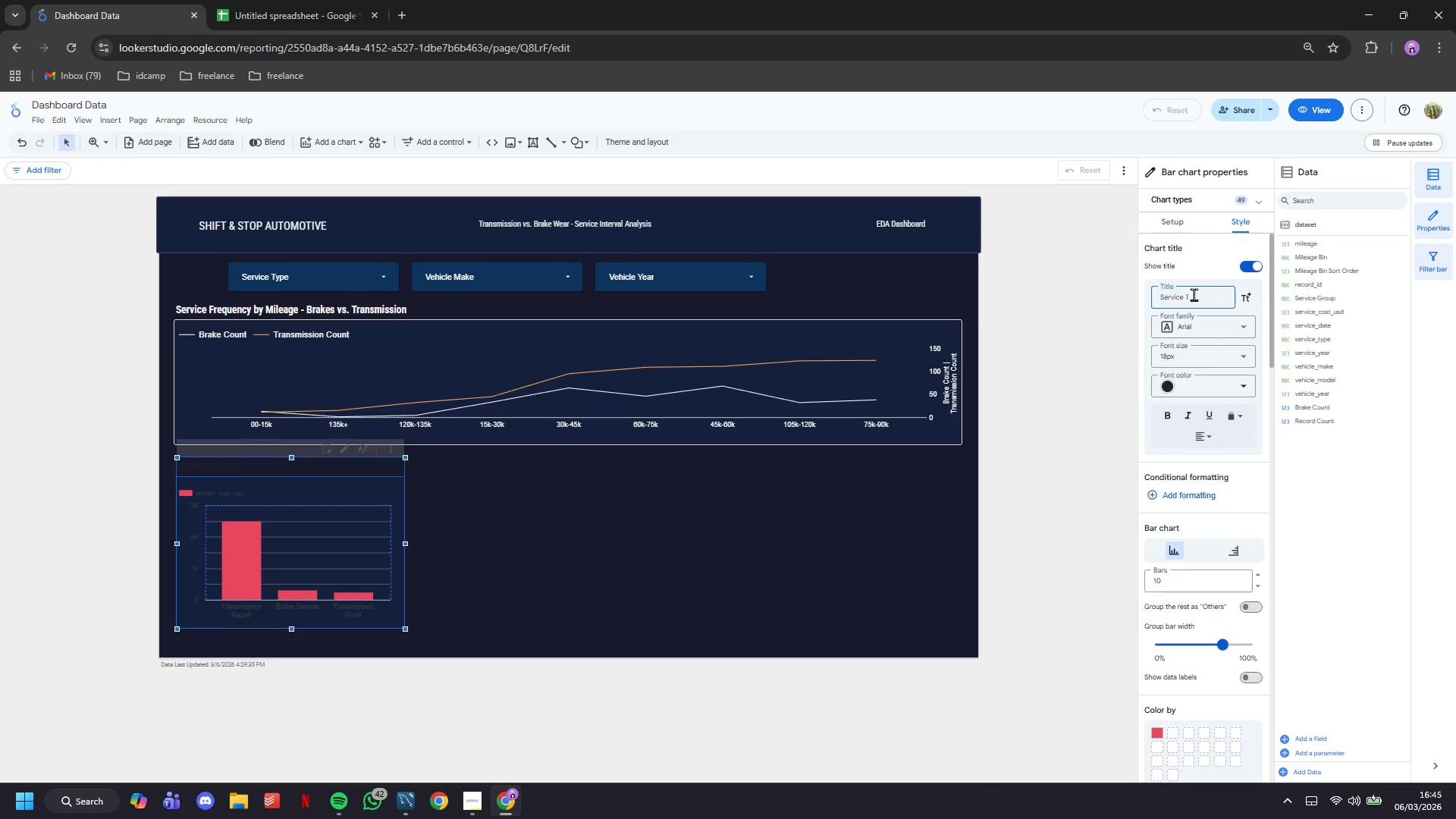 
key(Backspace)
 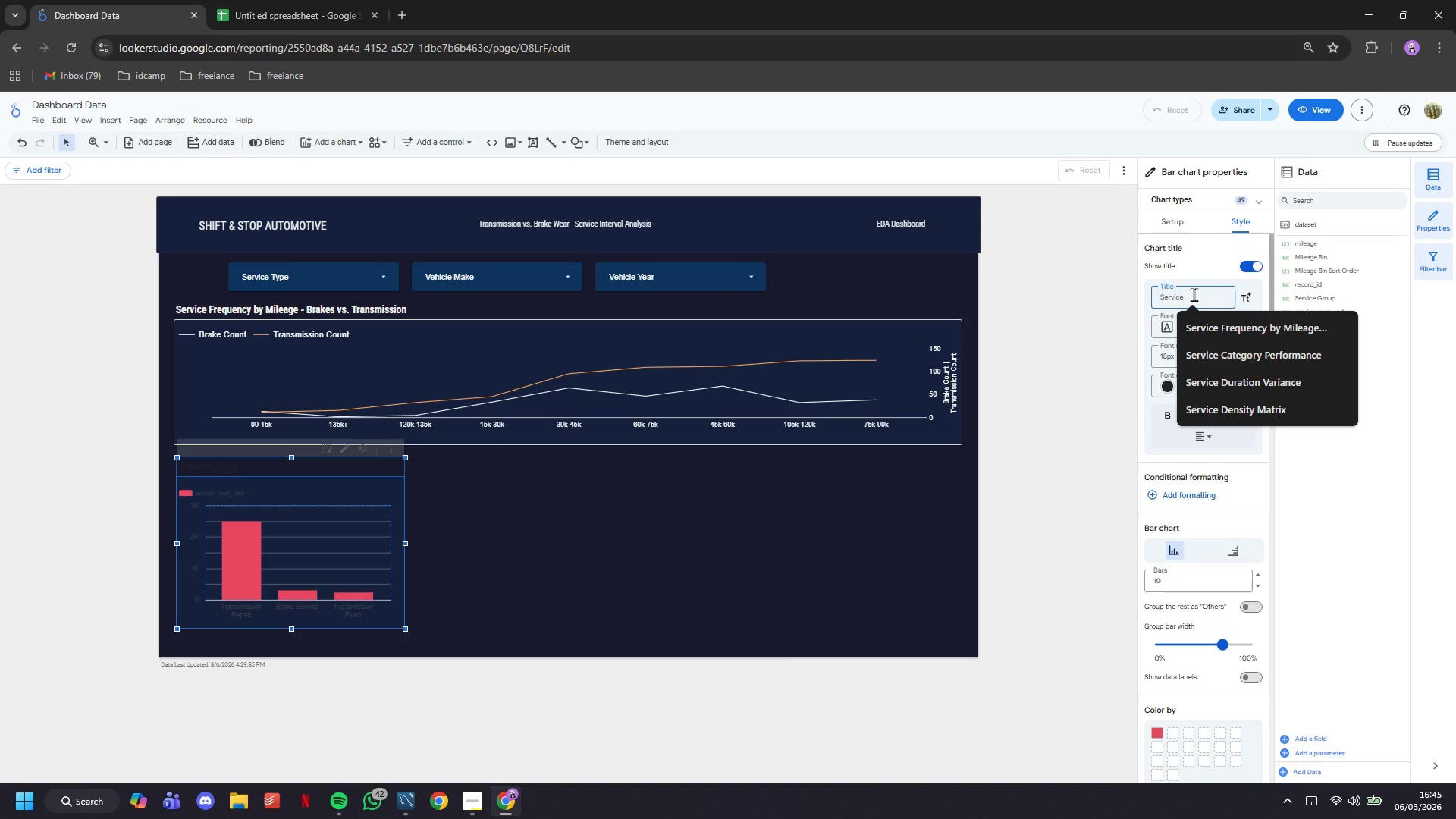 
key(CapsLock)
 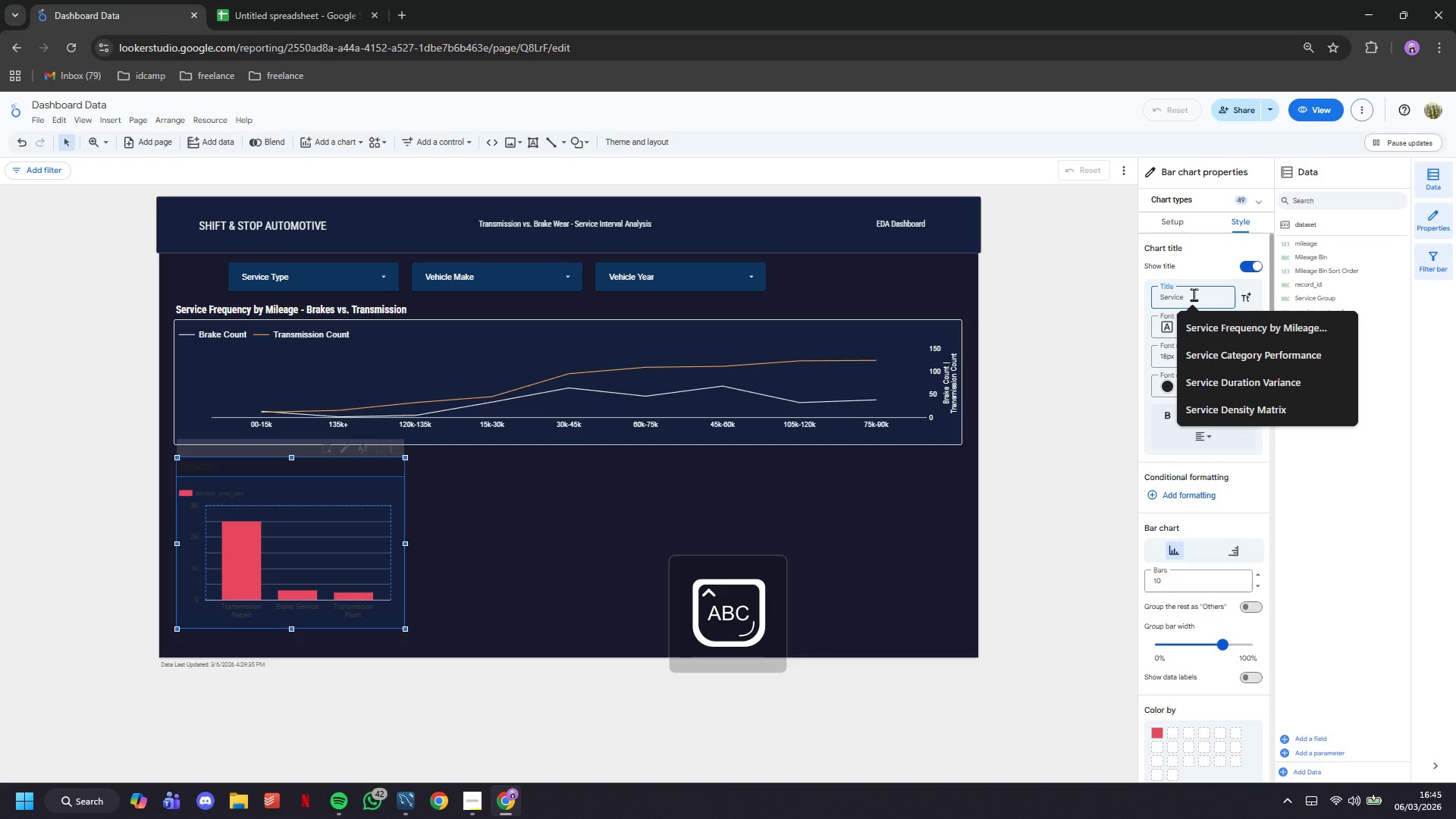 
key(CapsLock)
 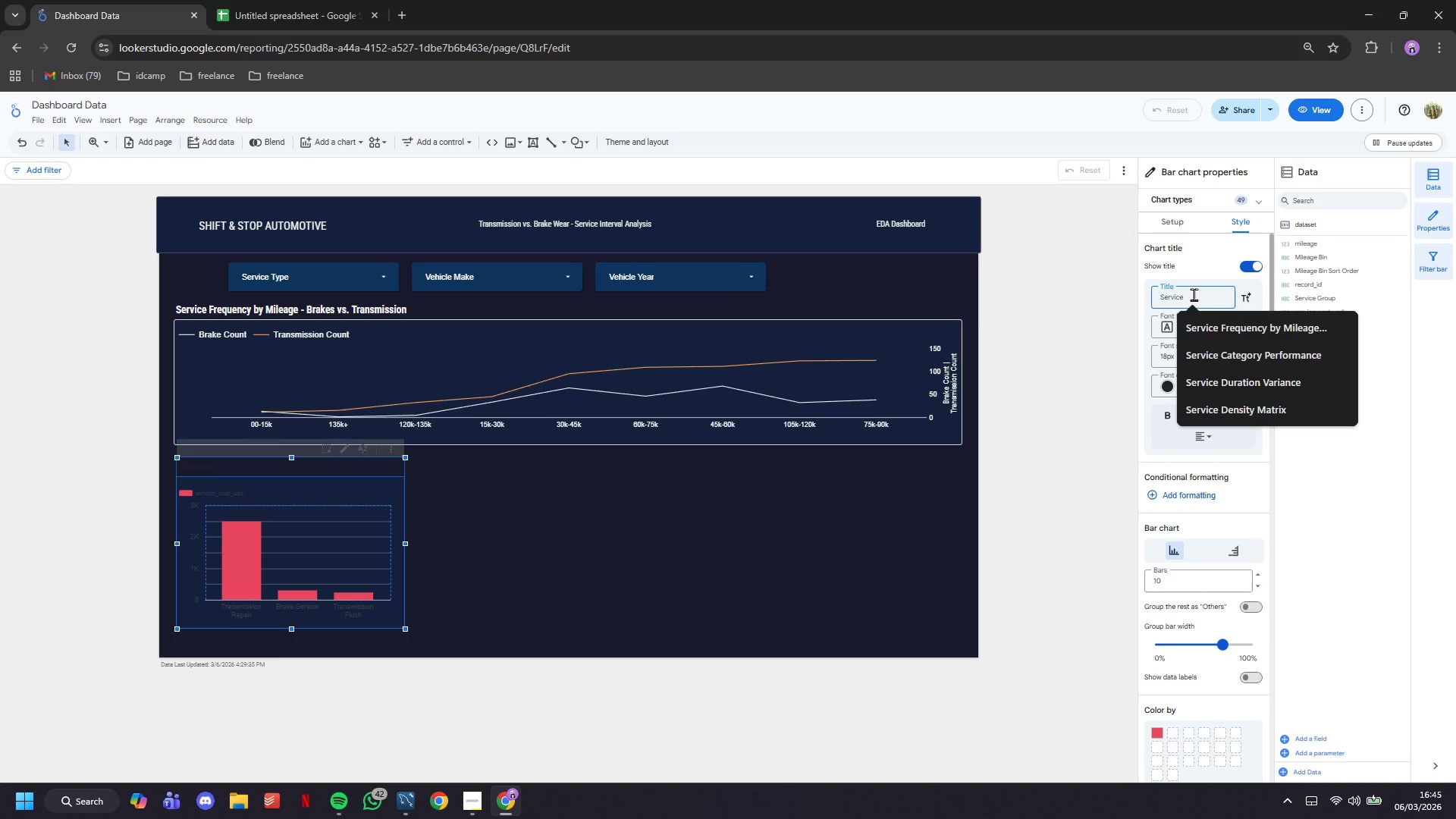 
wait(11.48)
 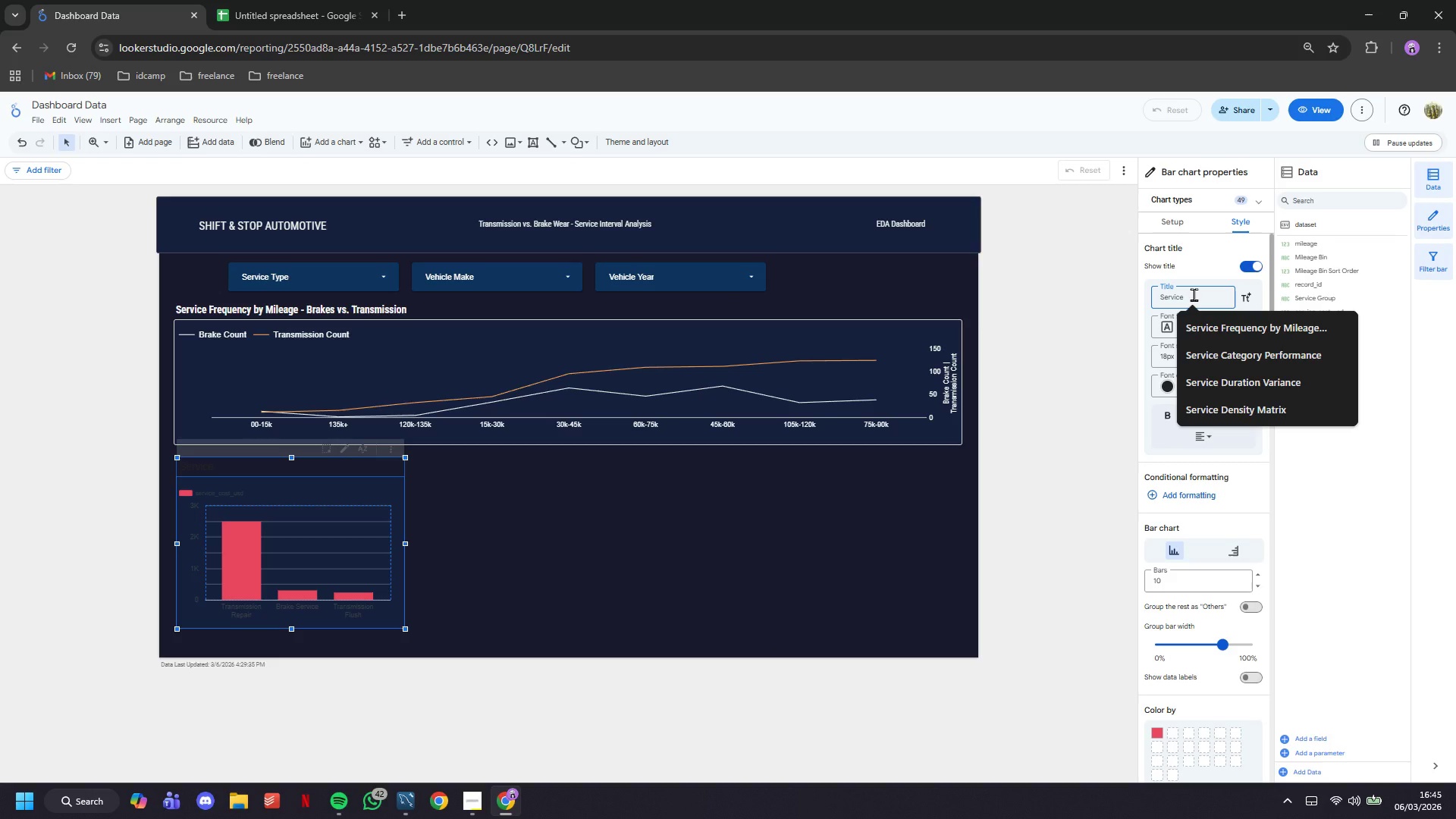 
hold_key(key=Backspace, duration=1.03)
 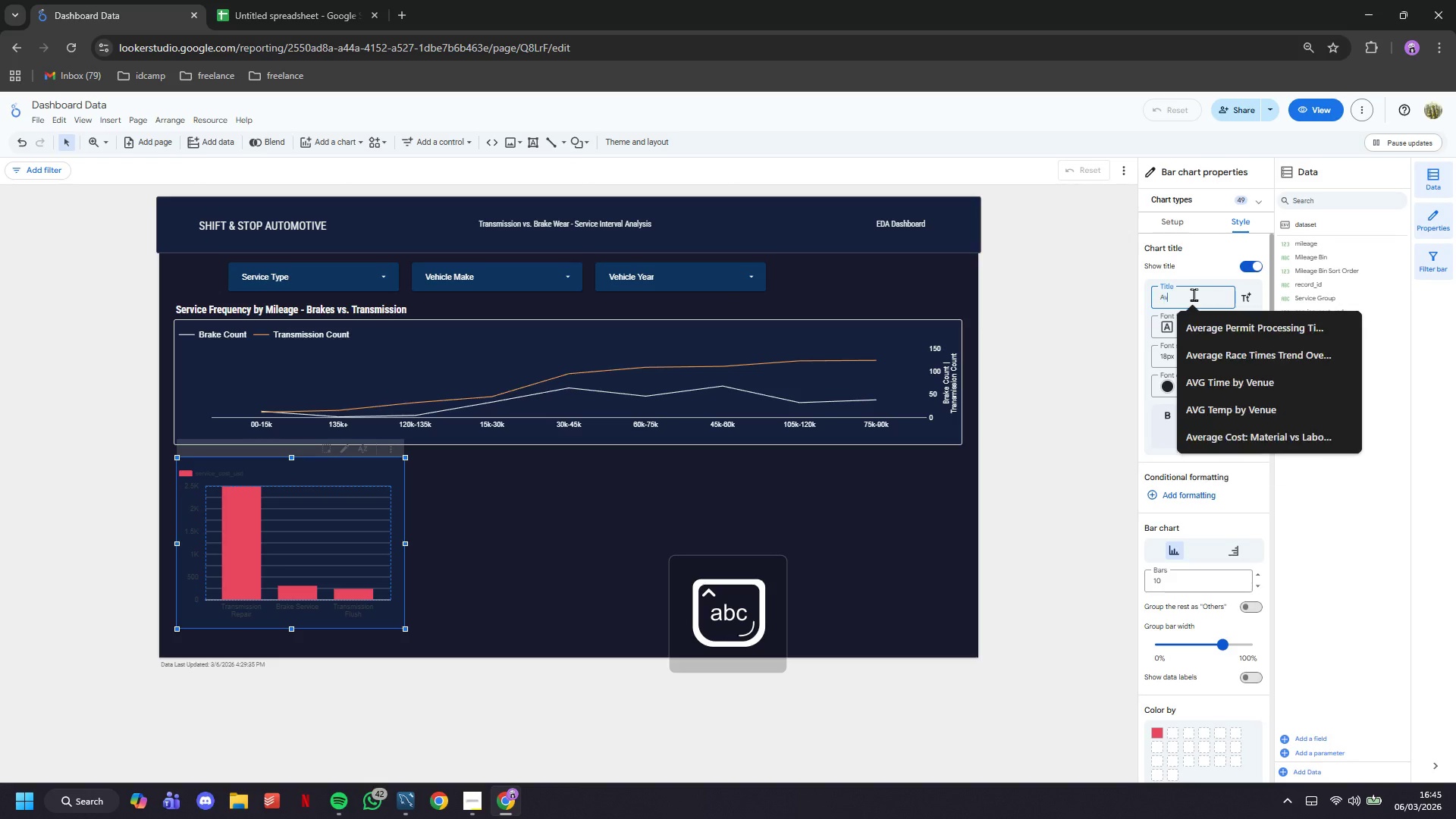 
type(Average Service Cost by )
key(Backspace)
key(Backspace)
key(Backspace)
key(Backspace)
type( per Service Type)
 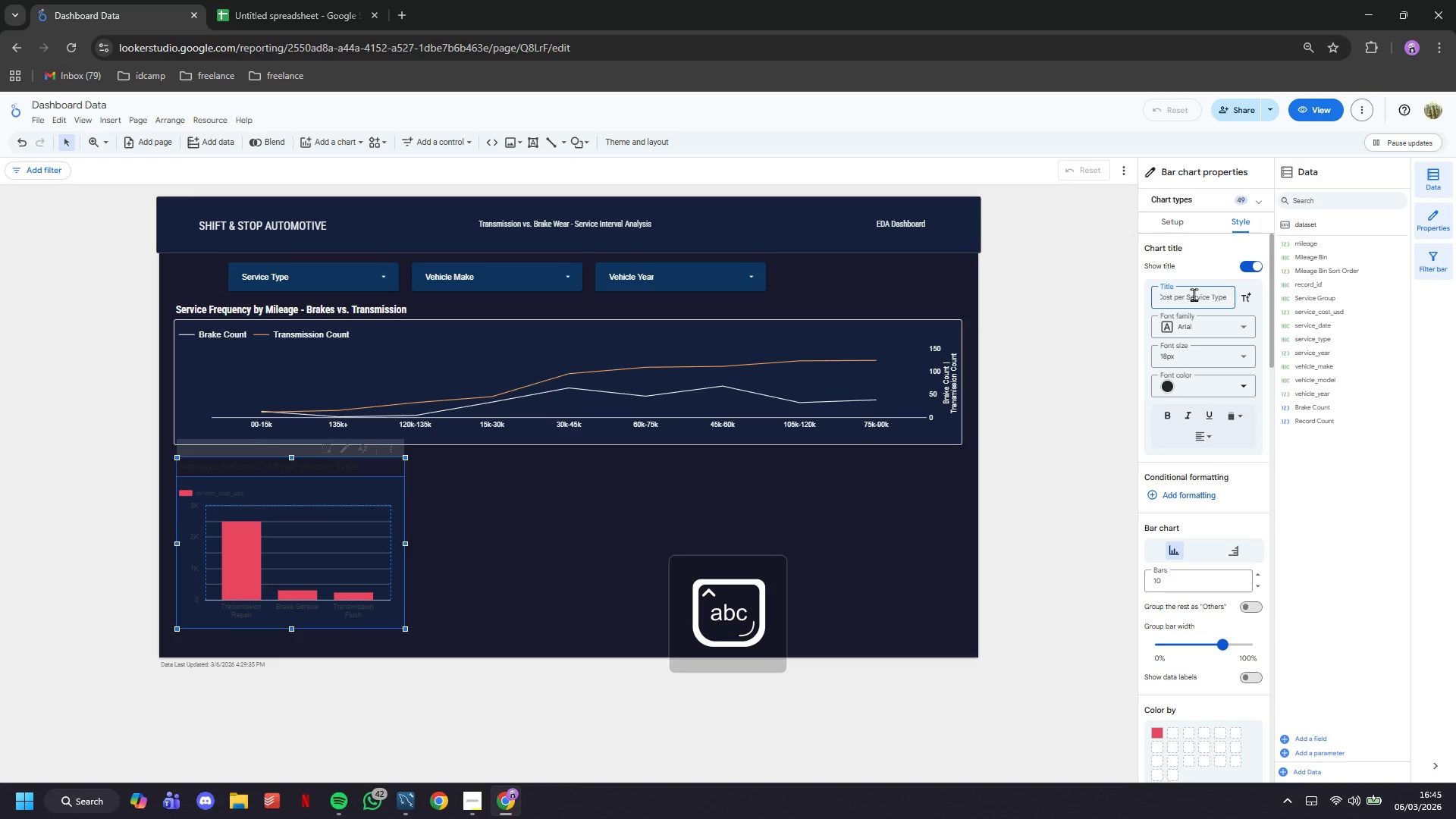 
key(Enter)
 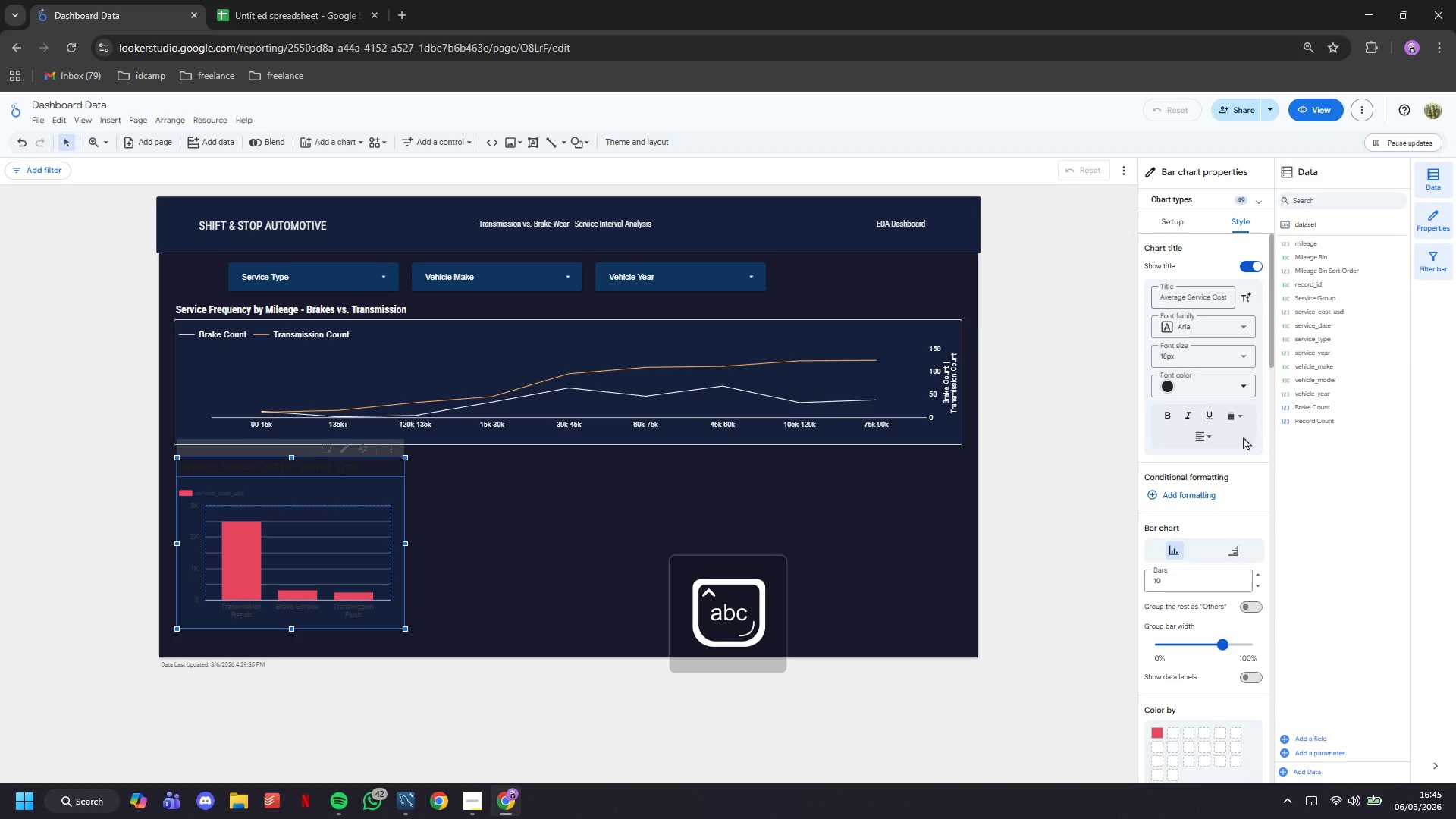 
left_click([1195, 390])
 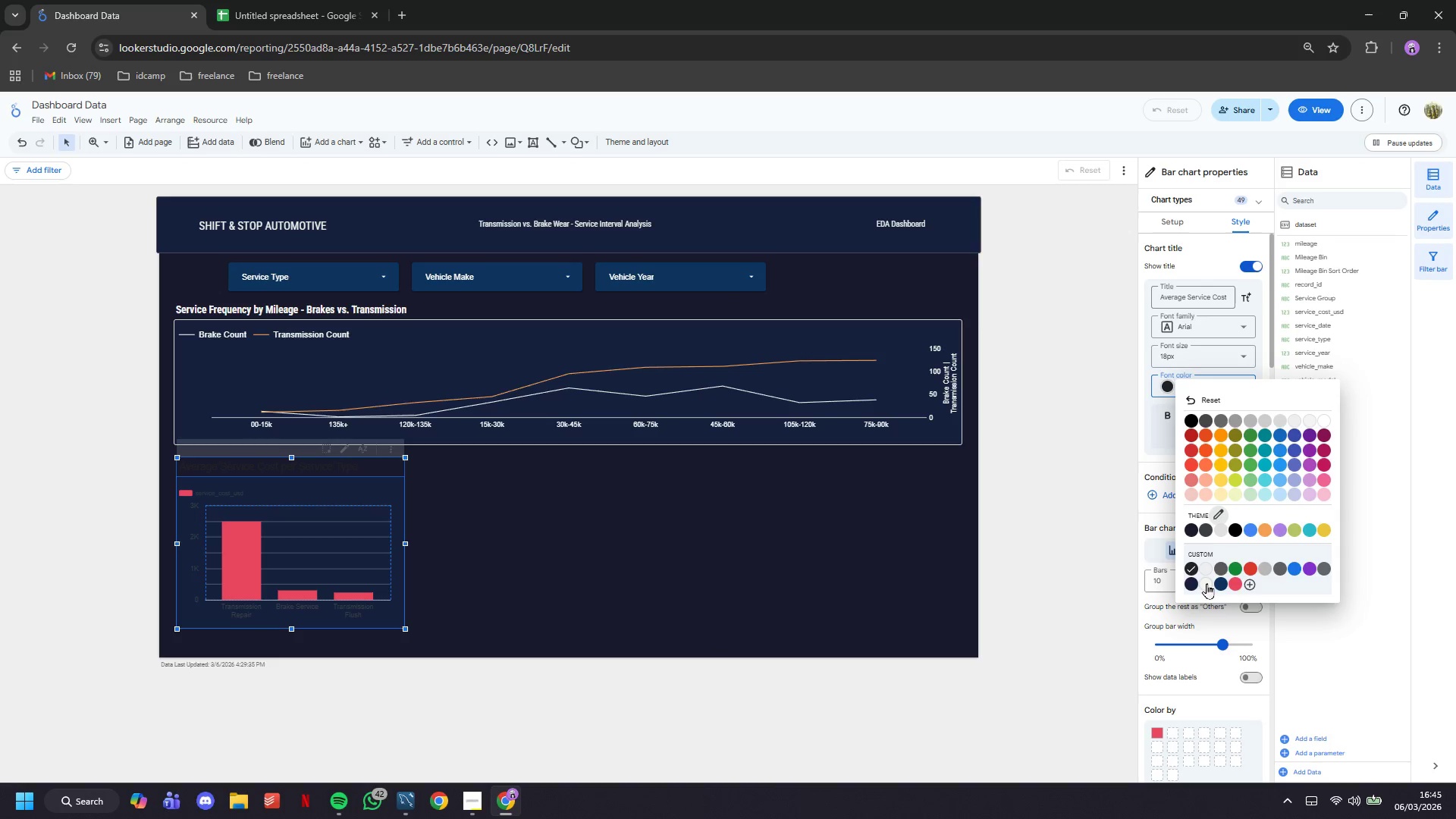 
left_click([1209, 566])
 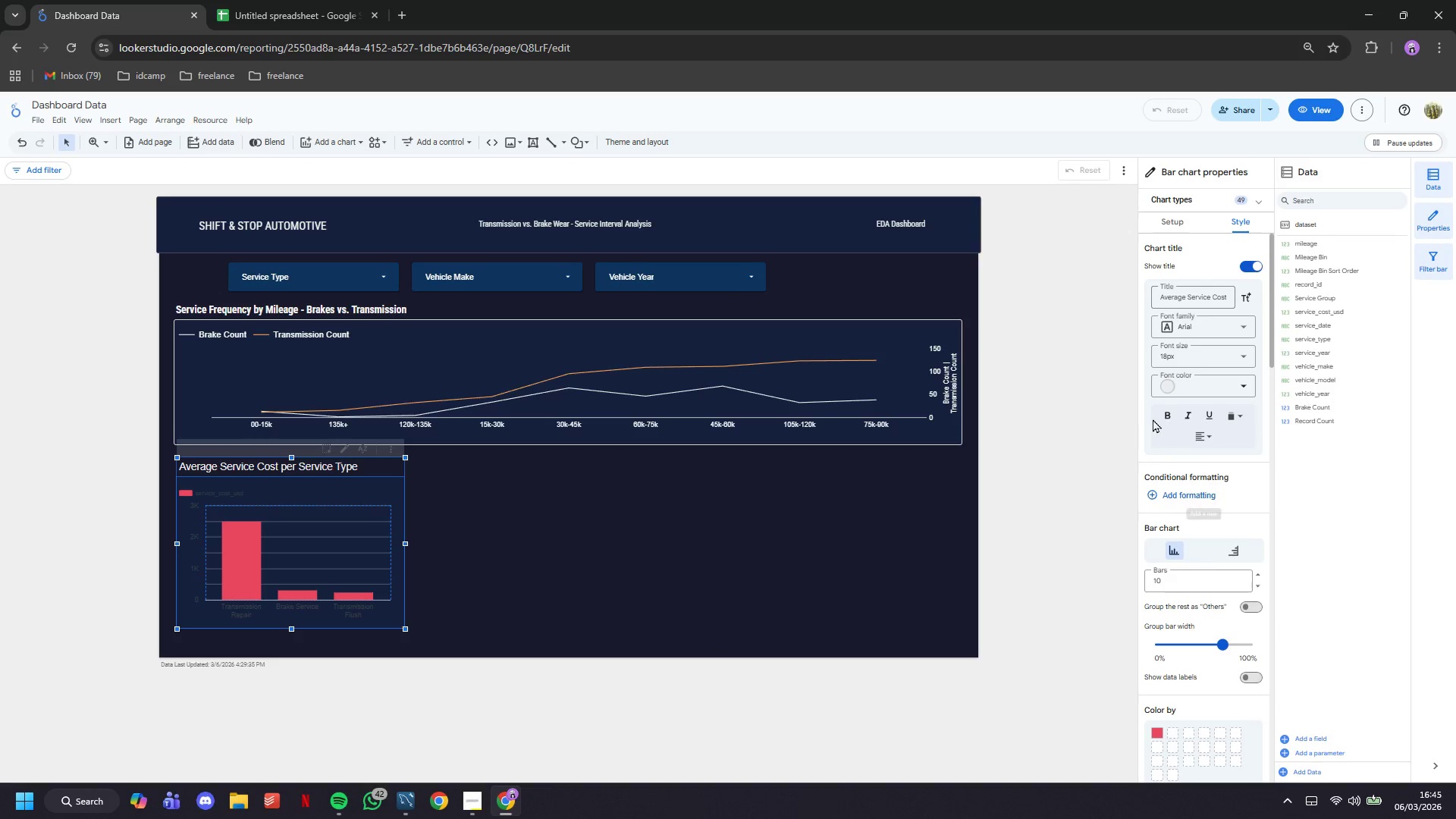 
left_click([1169, 416])
 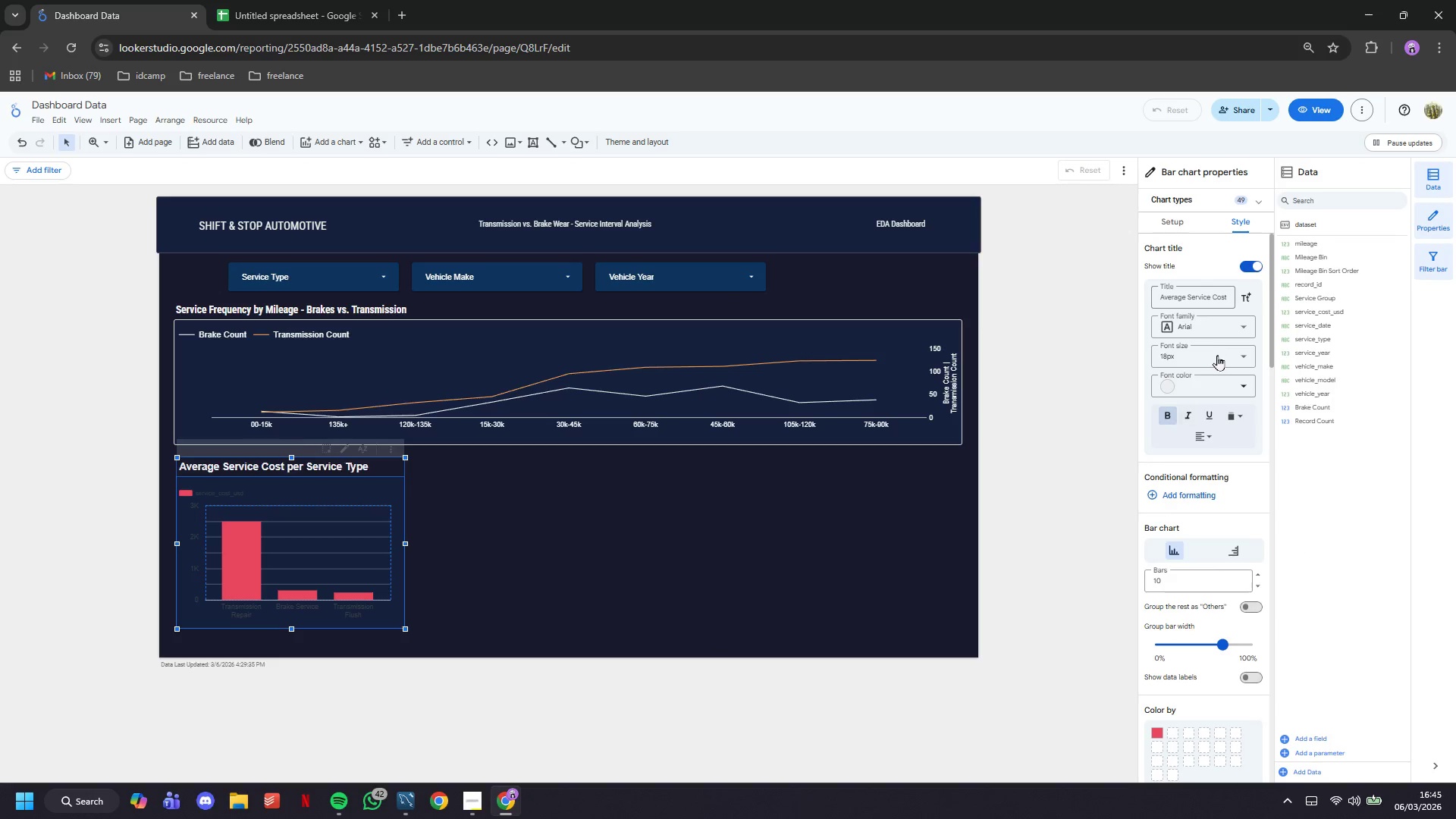 
left_click([1217, 356])
 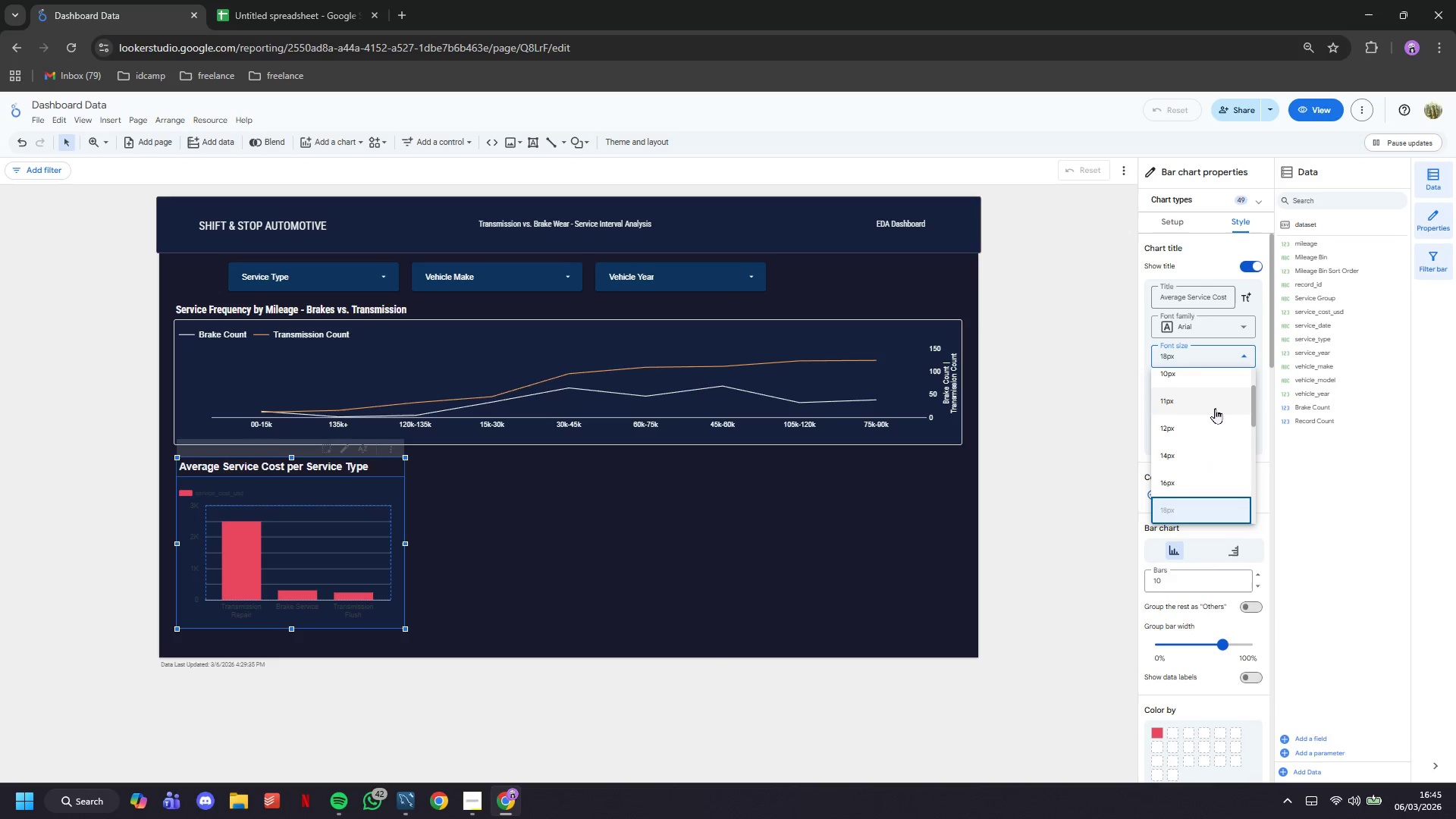 
scroll: coordinate [1215, 411], scroll_direction: down, amount: 1.0
 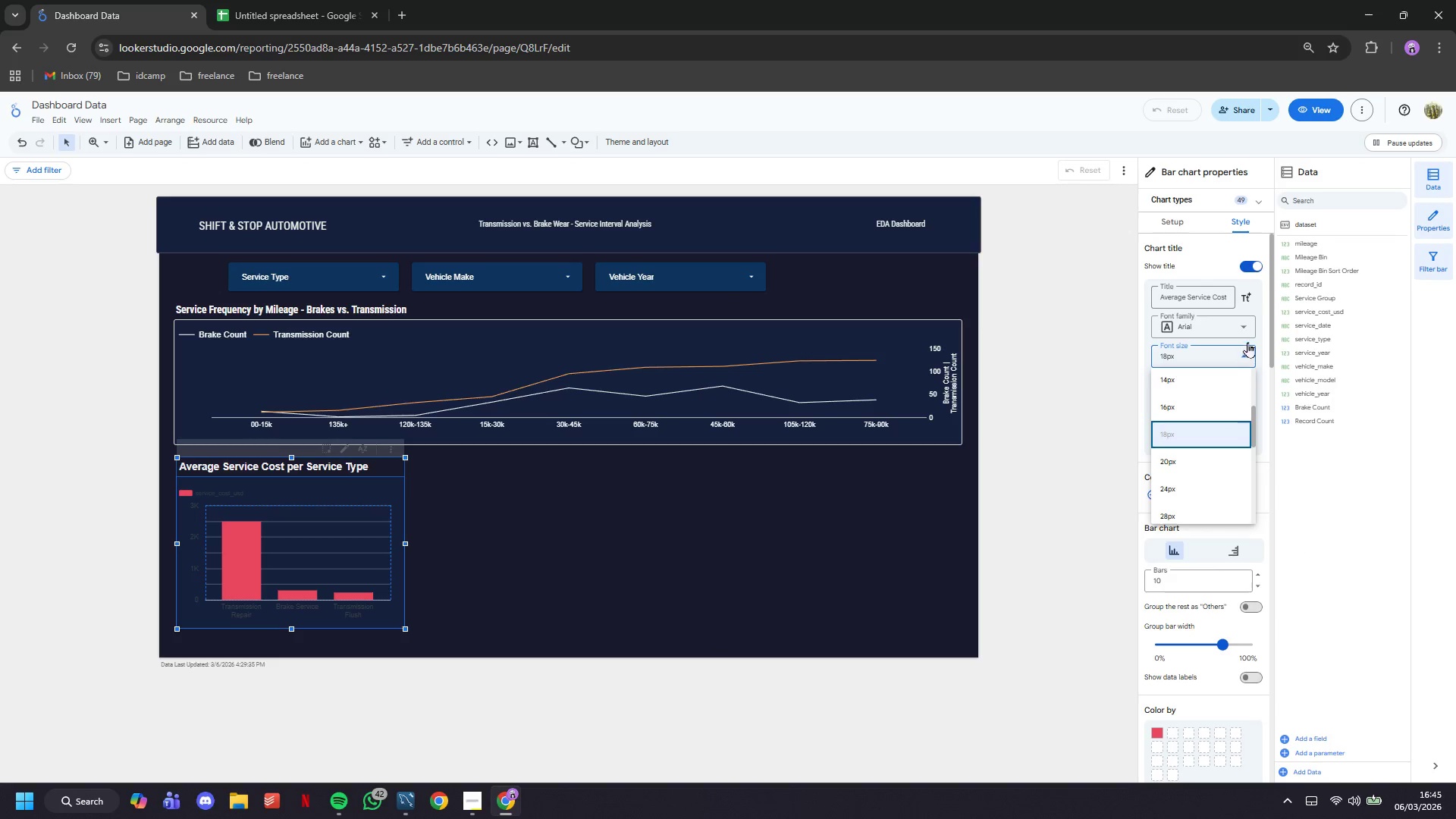 
left_click([1246, 321])
 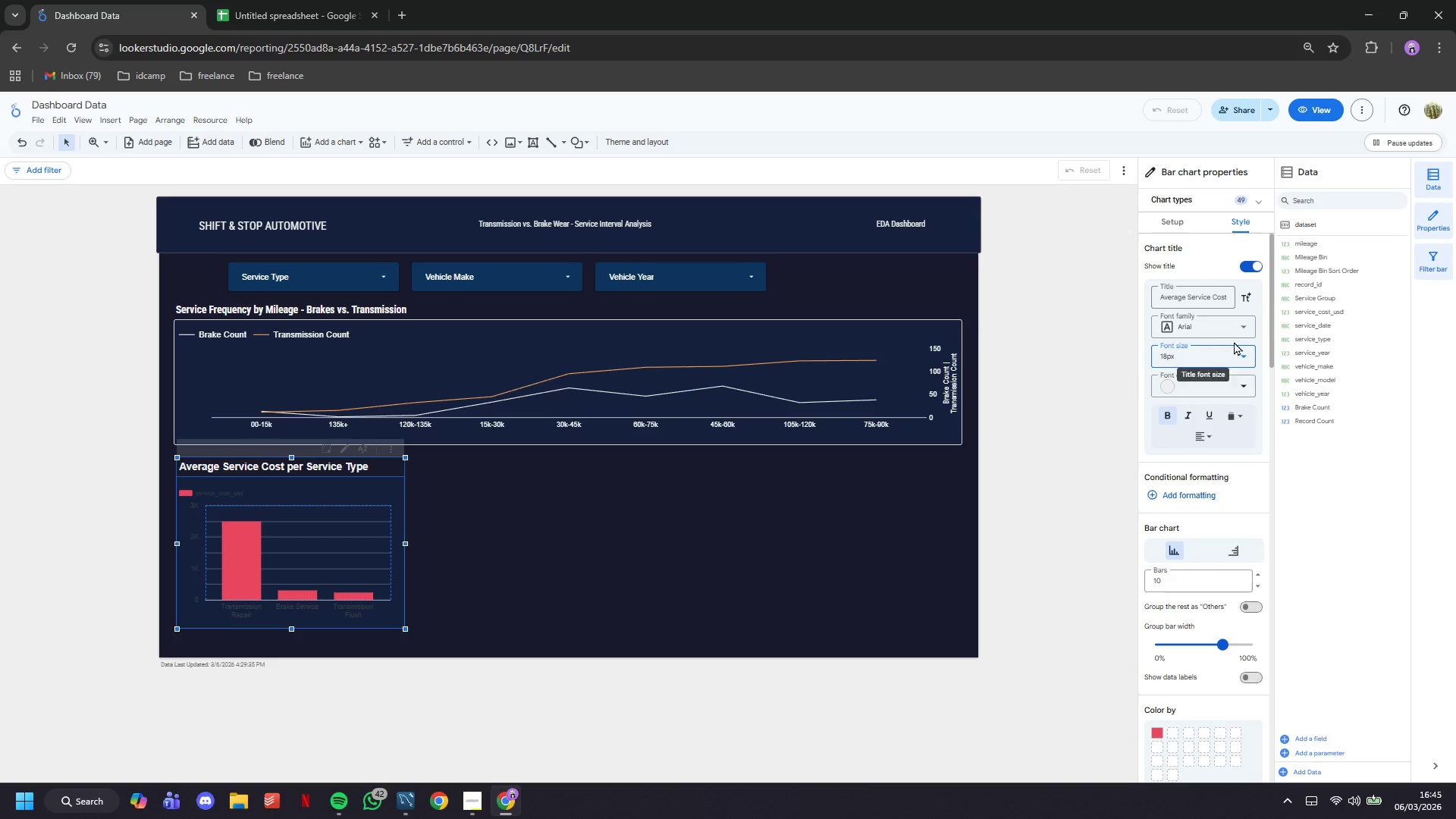 
left_click([1235, 330])
 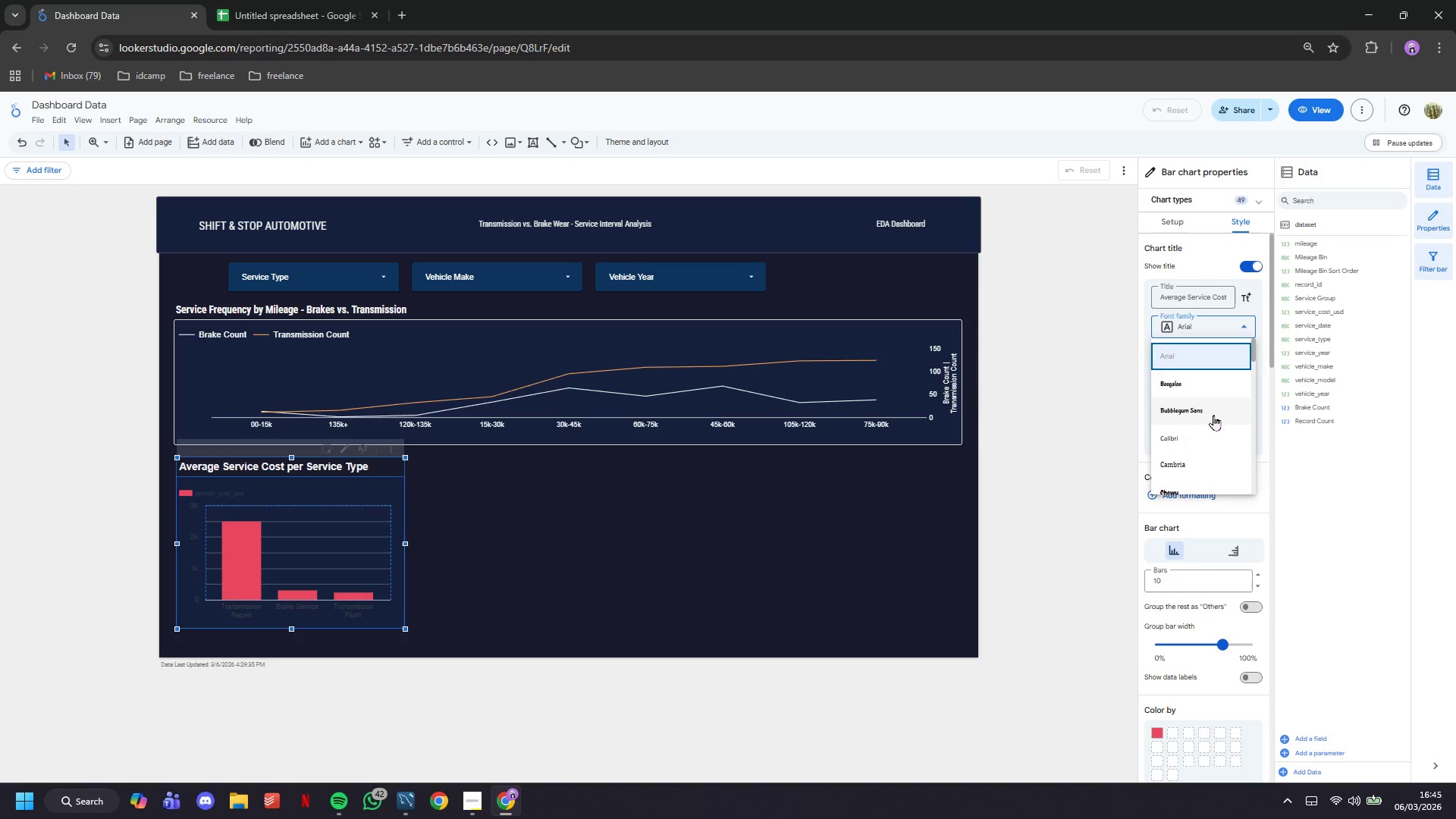 
scroll: coordinate [1219, 419], scroll_direction: down, amount: 15.0
 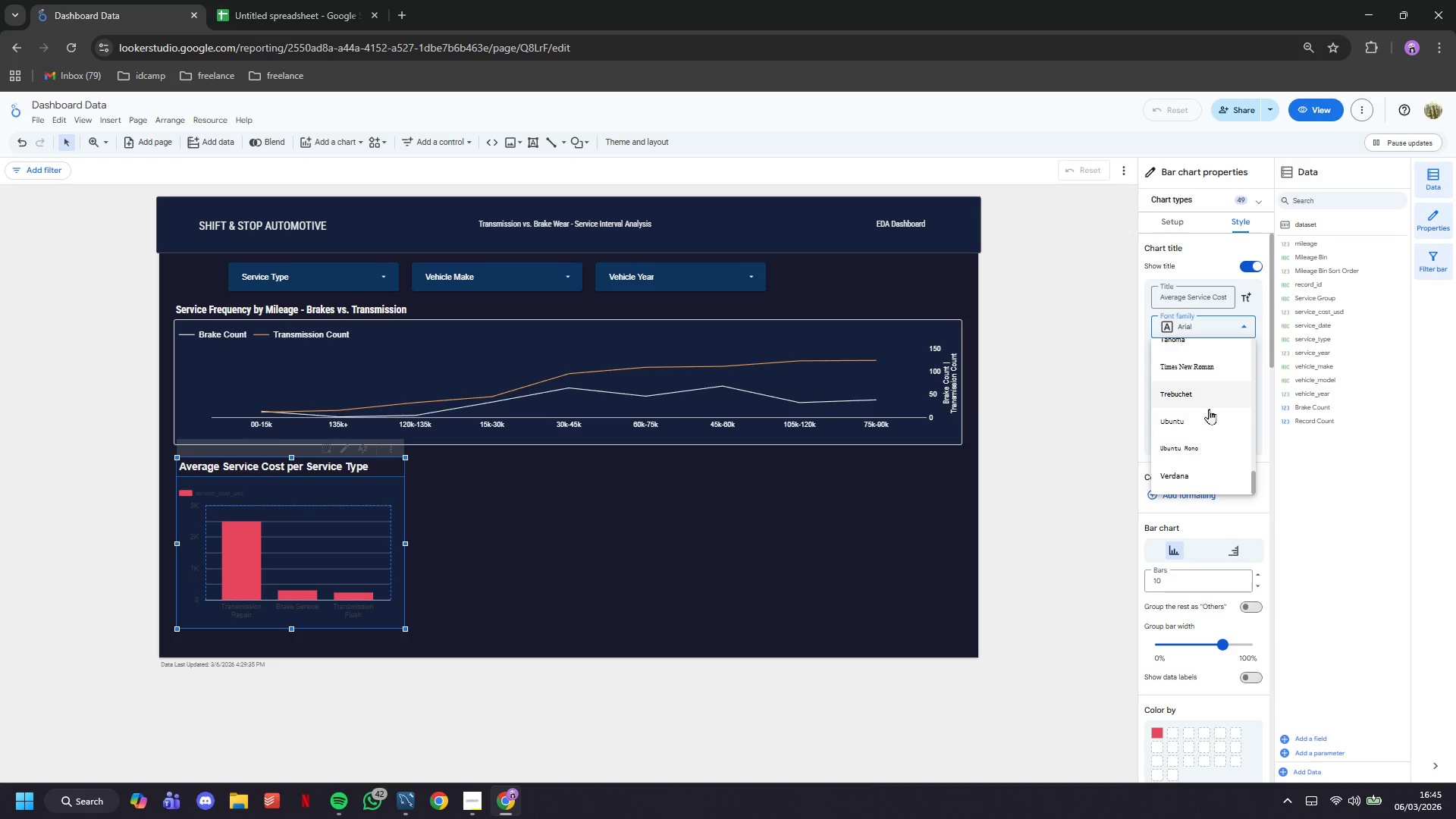 
scroll: coordinate [1213, 418], scroll_direction: up, amount: 2.0
 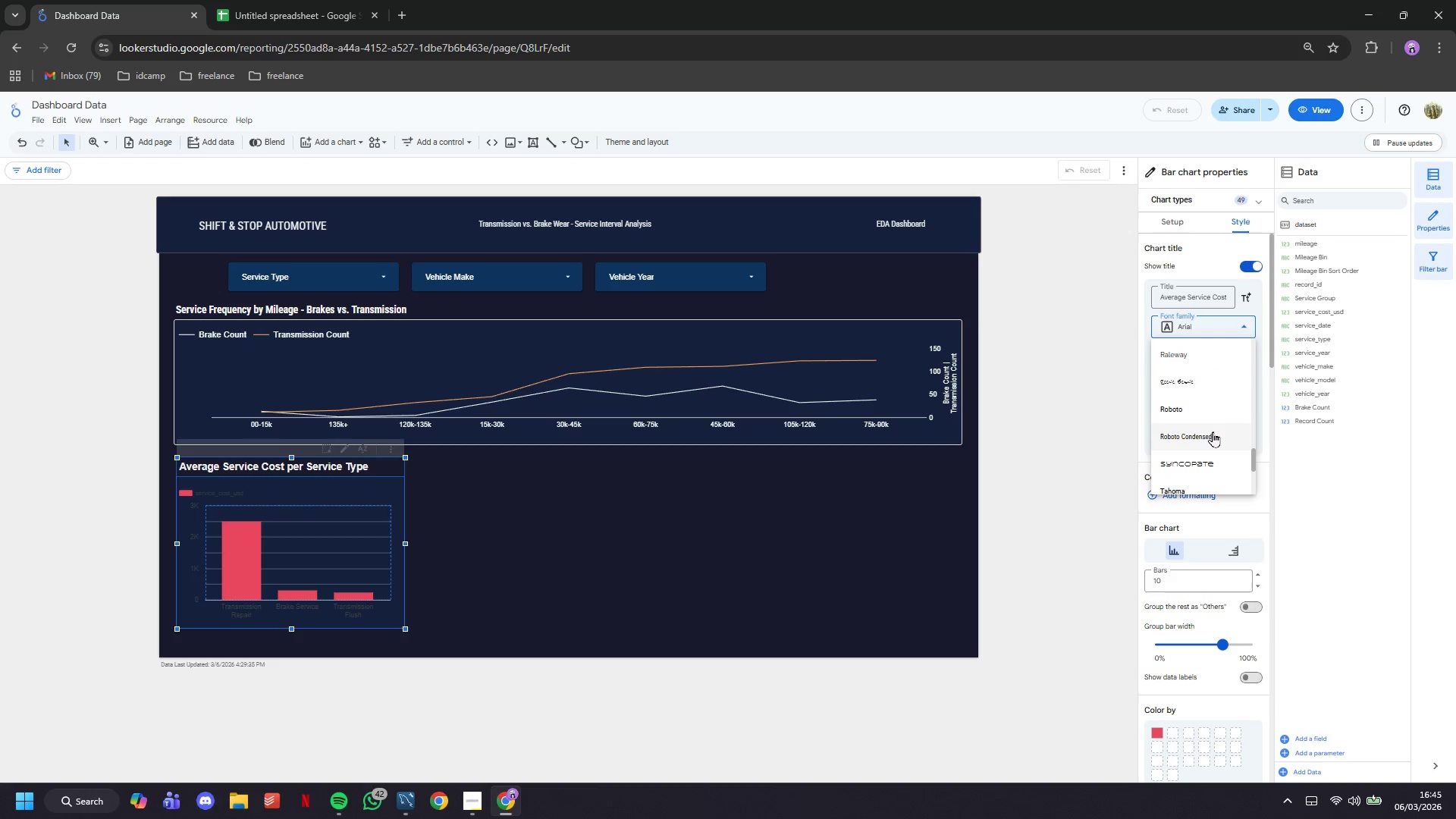 
left_click([1213, 431])
 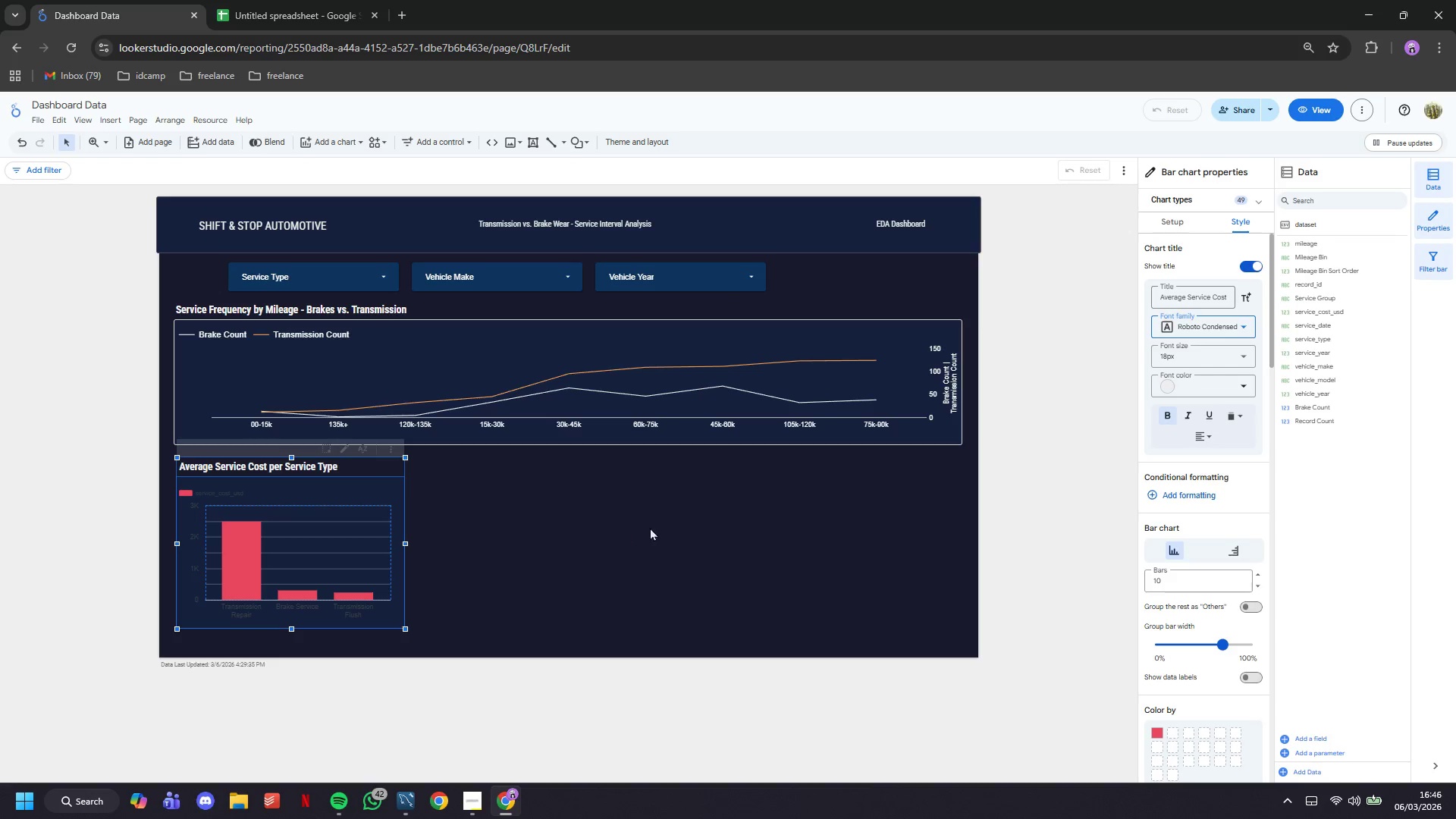 
left_click([665, 562])
 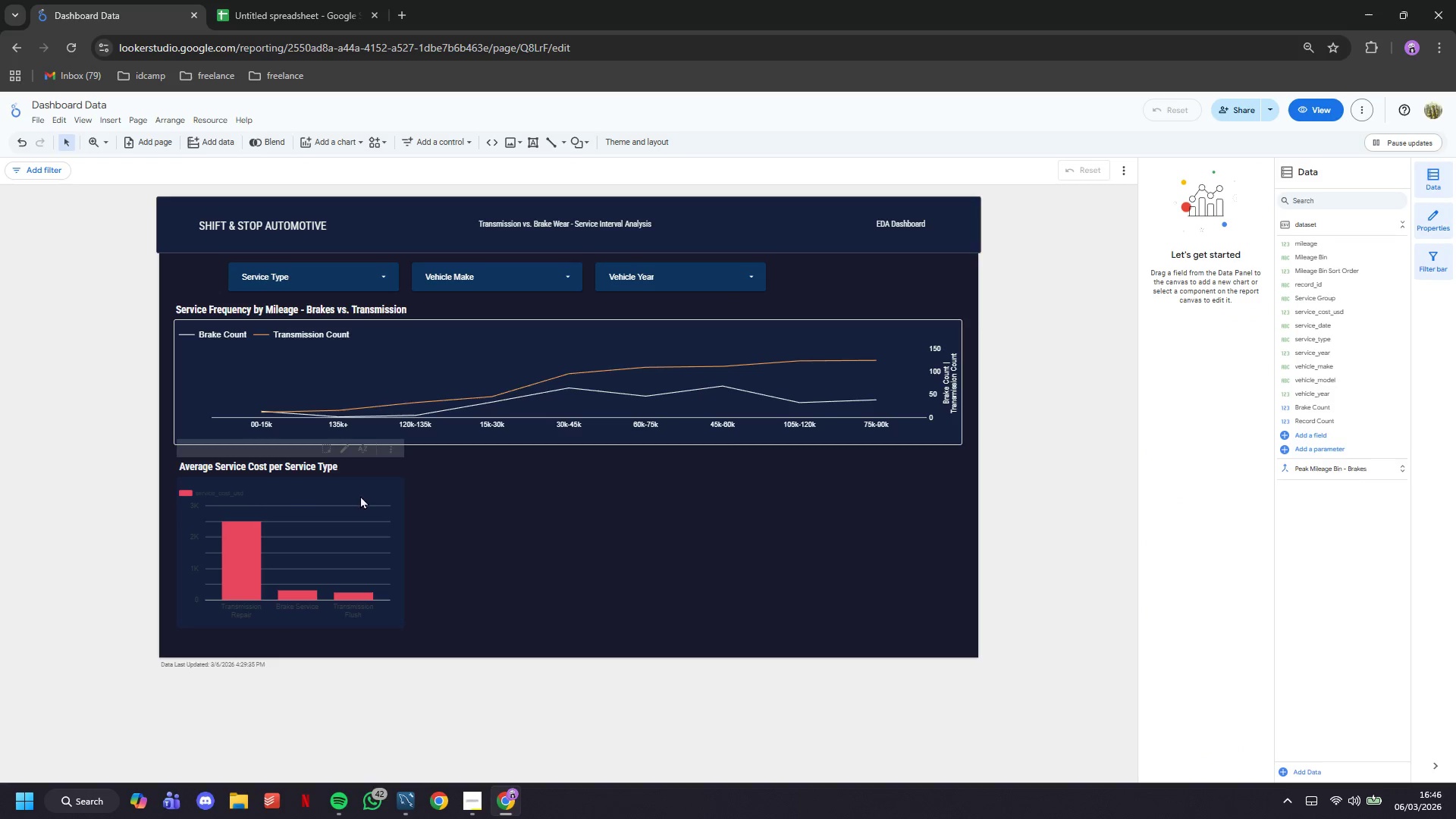 
left_click([368, 484])
 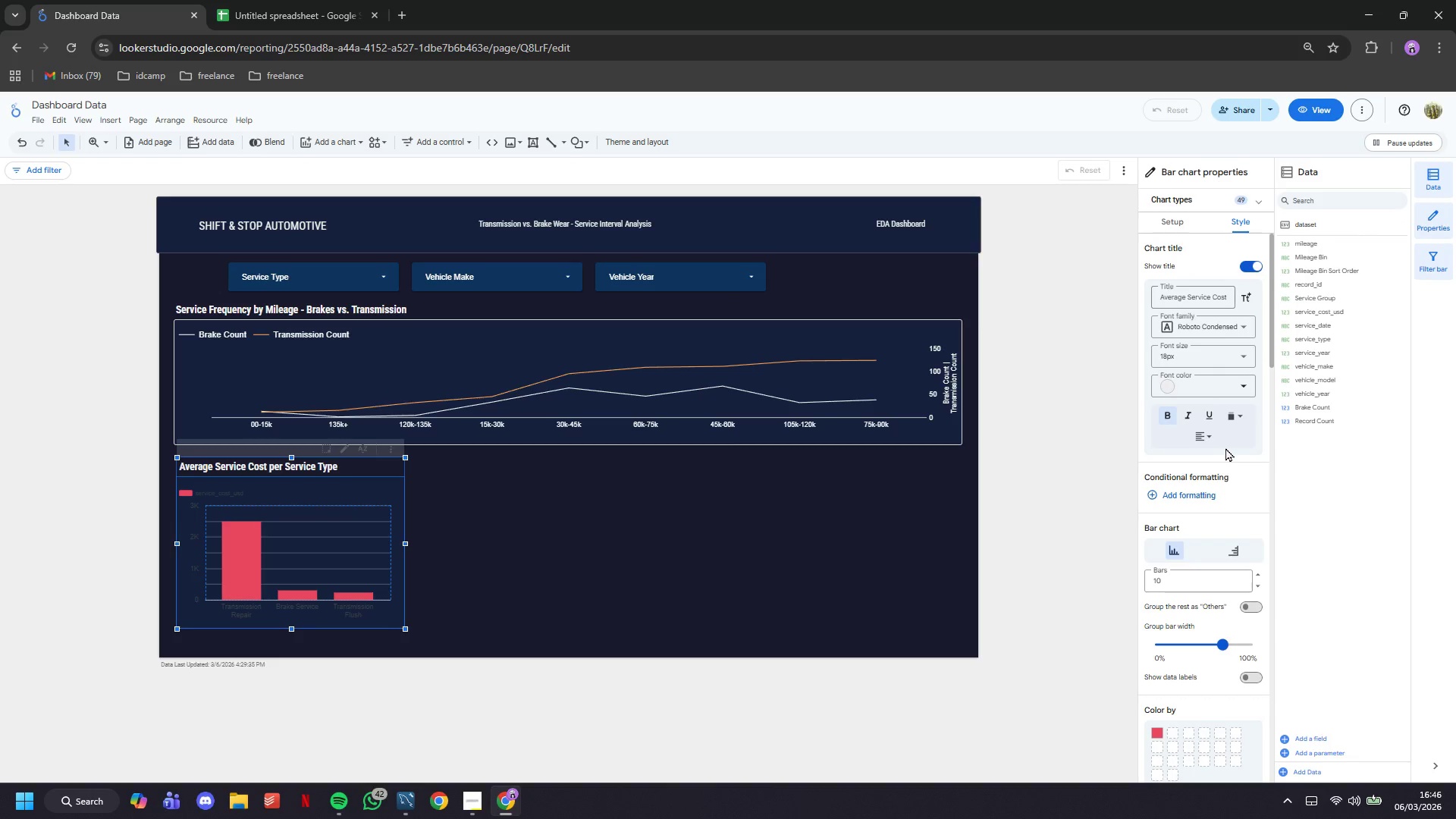 
scroll: coordinate [1214, 440], scroll_direction: down, amount: 13.0